 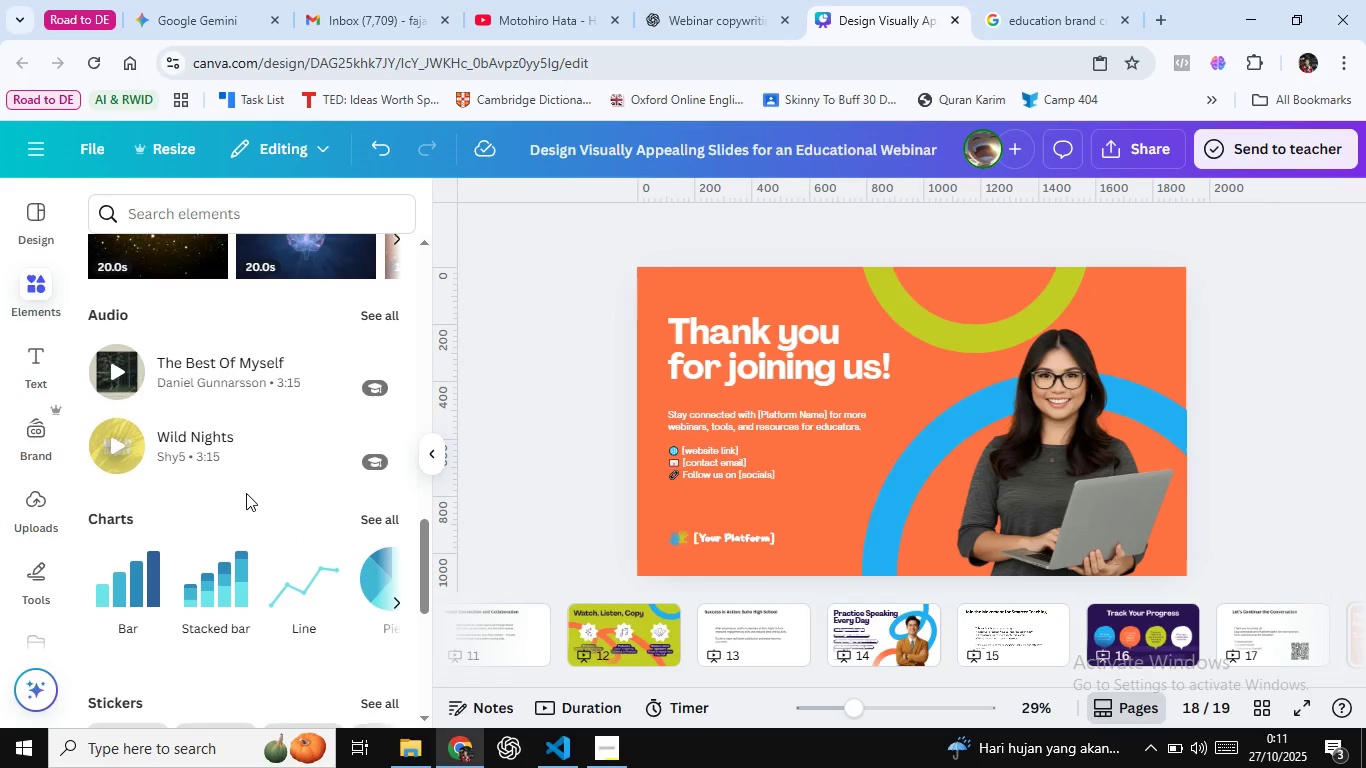 
scroll: coordinate [247, 493], scroll_direction: down, amount: 6.0
 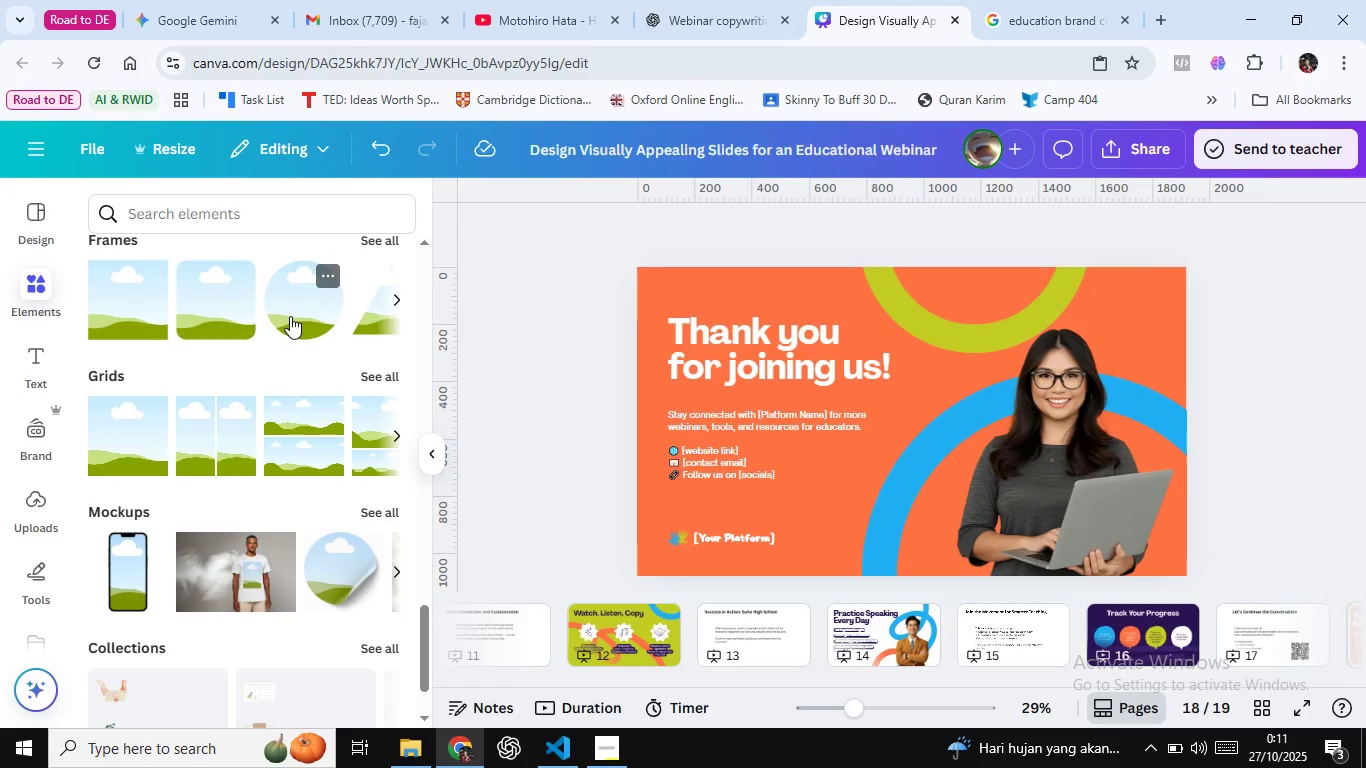 
left_click([290, 316])
 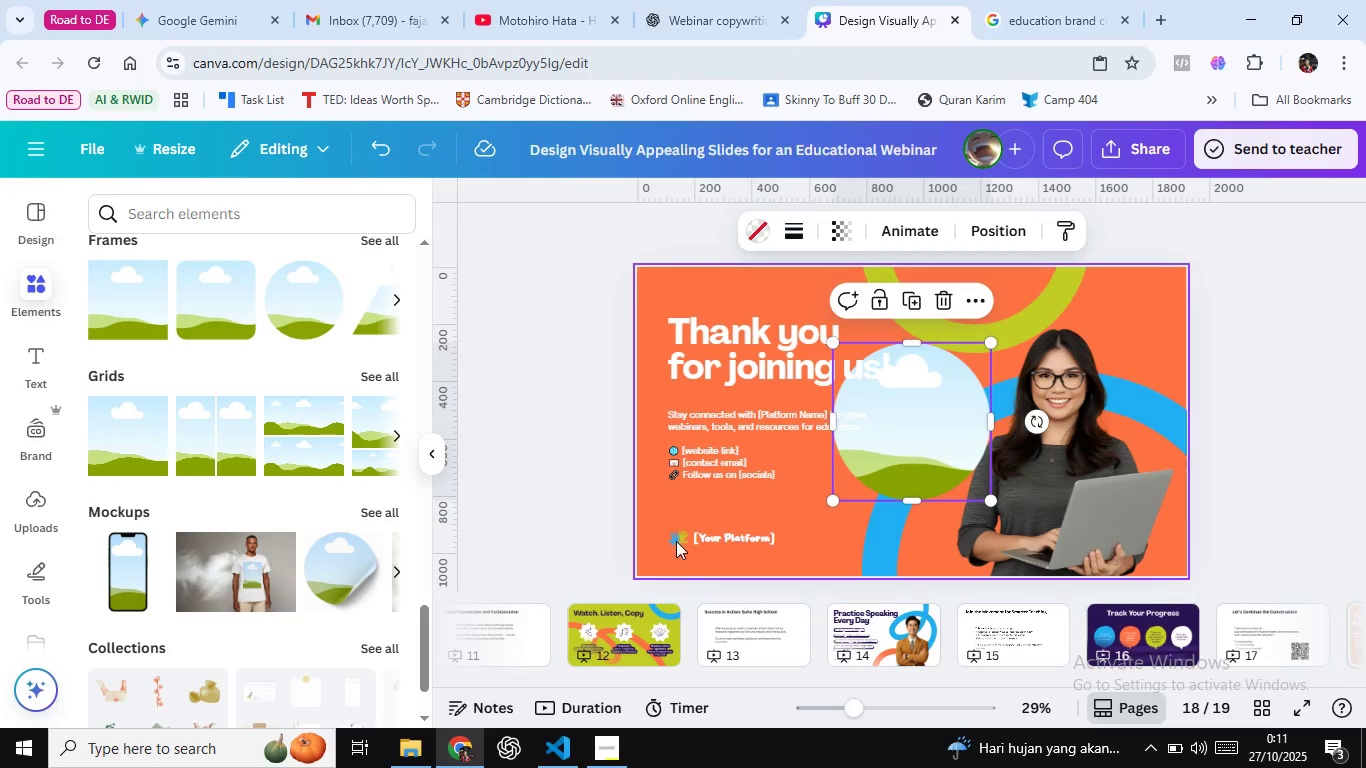 
left_click([678, 539])
 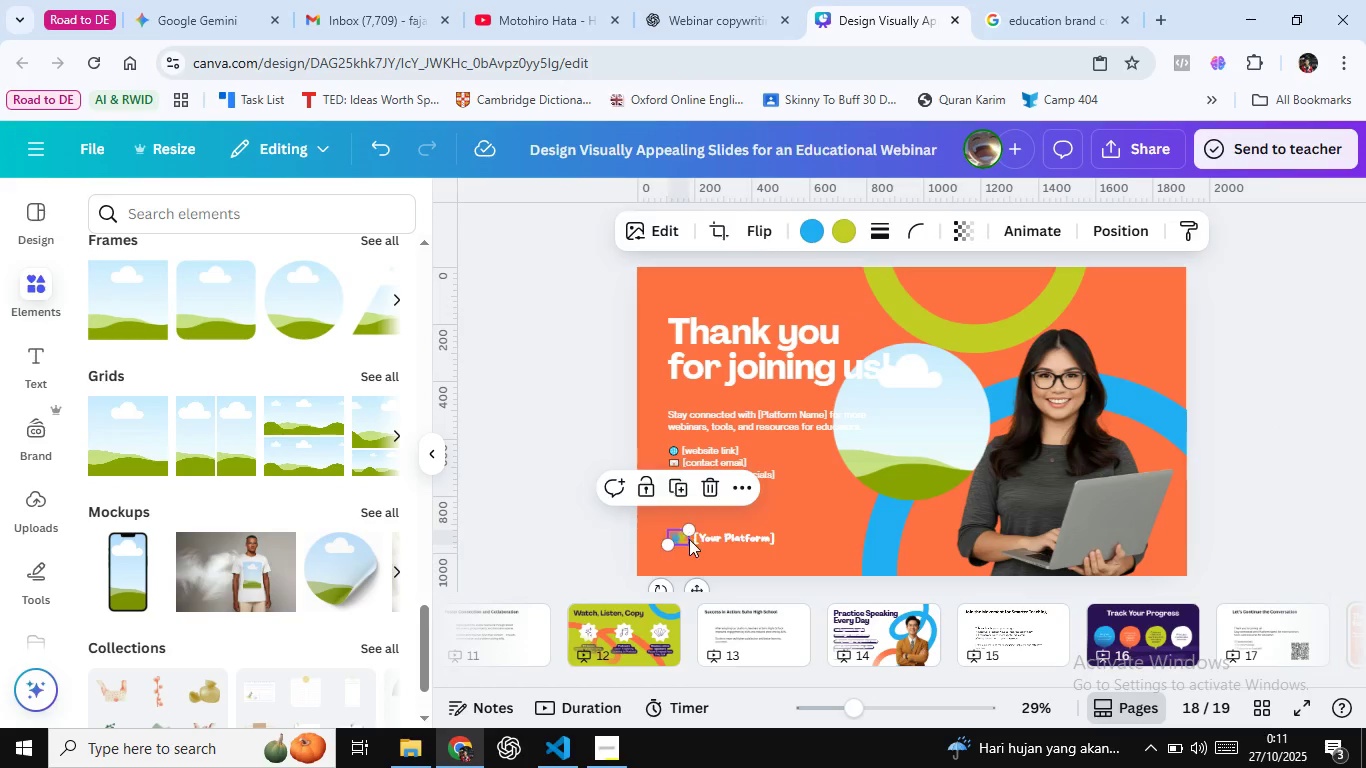 
key(Delete)
 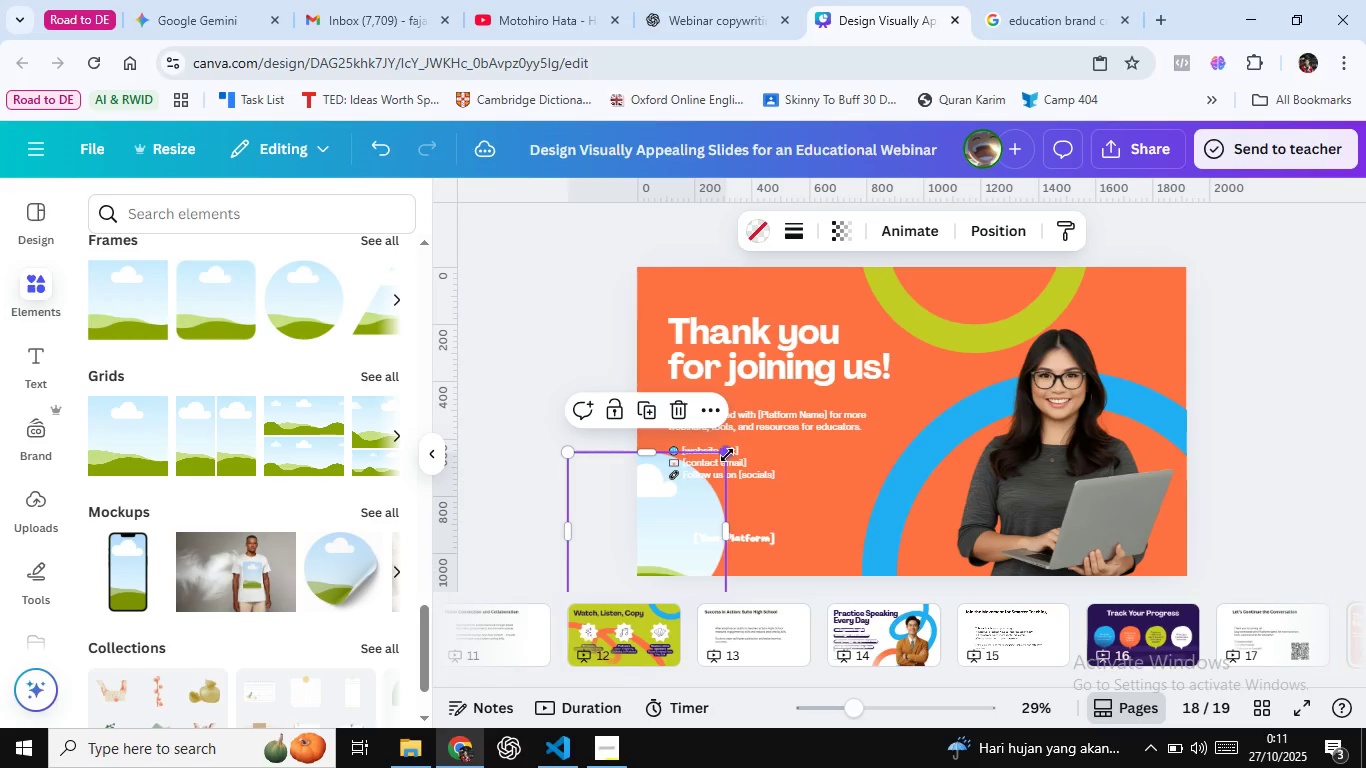 
mouse_move([642, 564])
 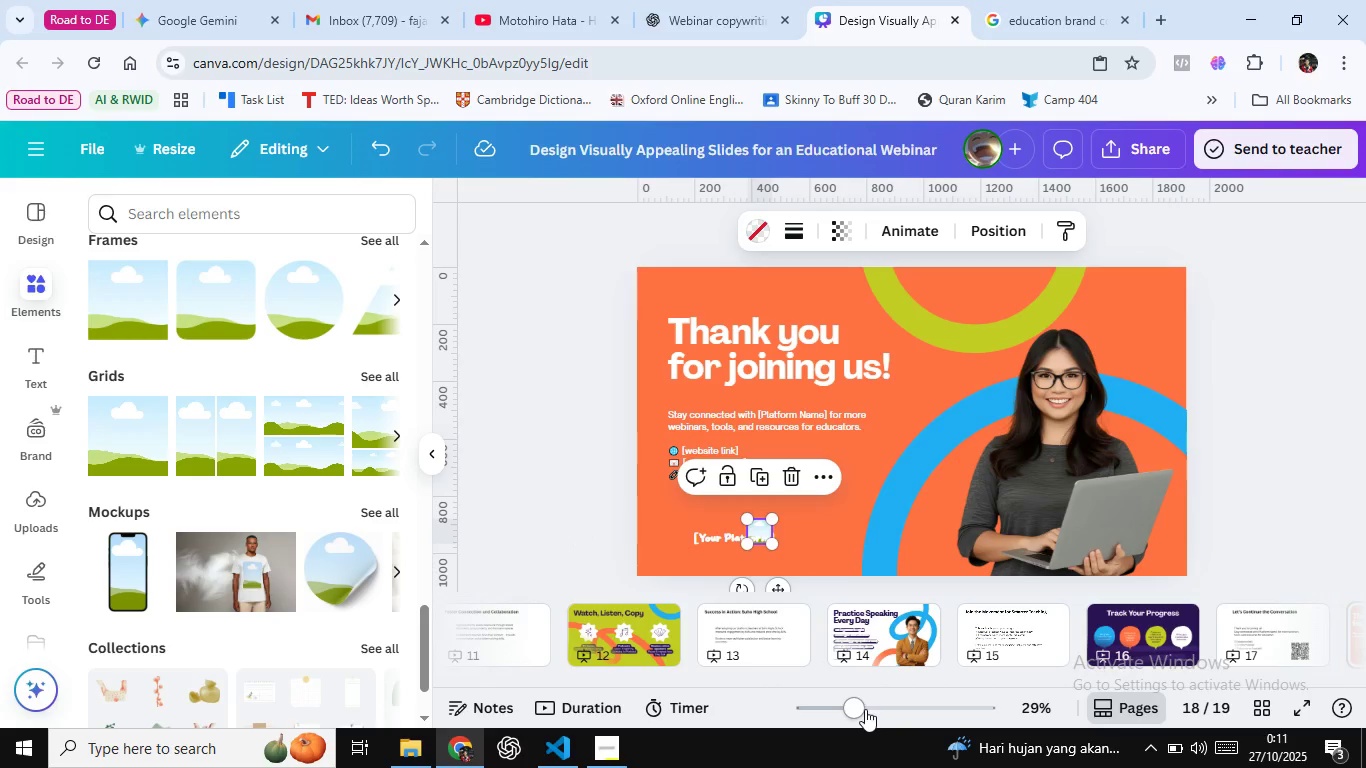 
scroll: coordinate [777, 529], scroll_direction: down, amount: 6.0
 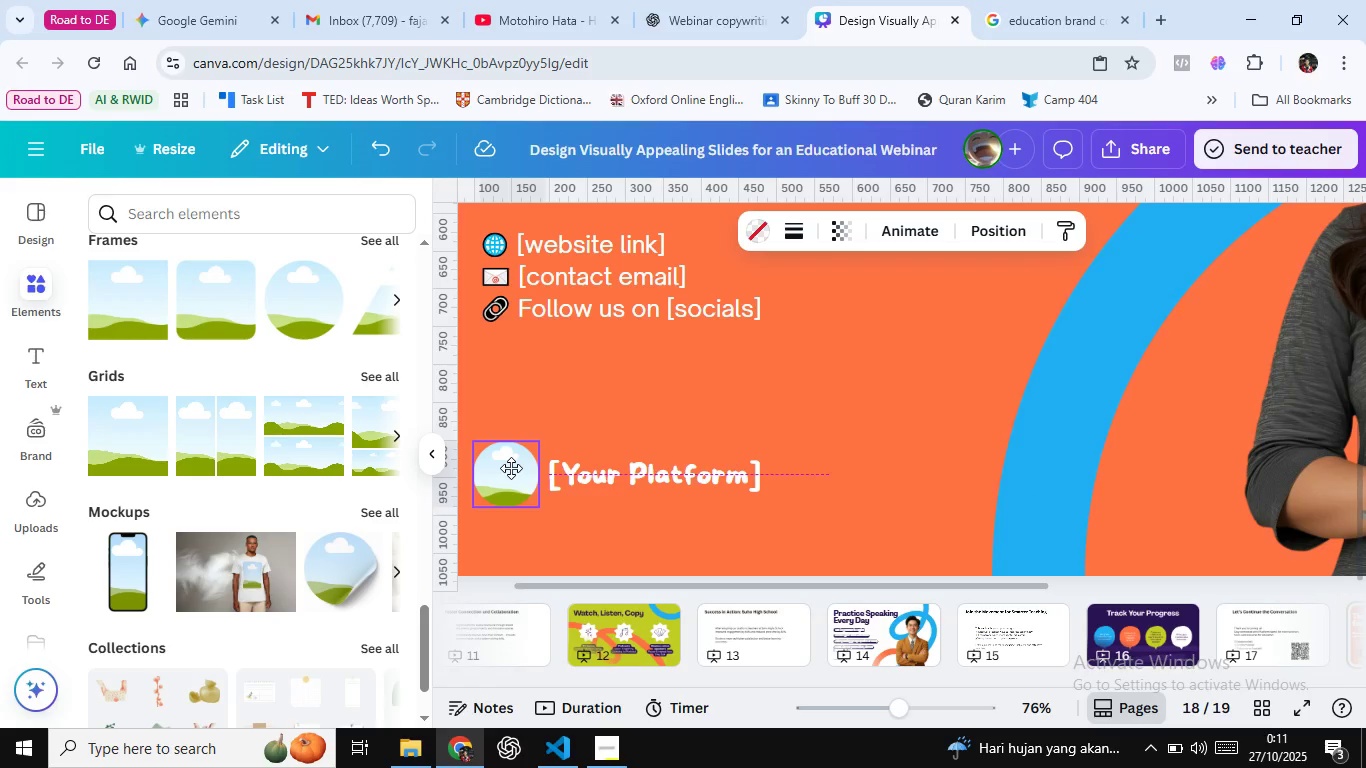 
wait(7.62)
 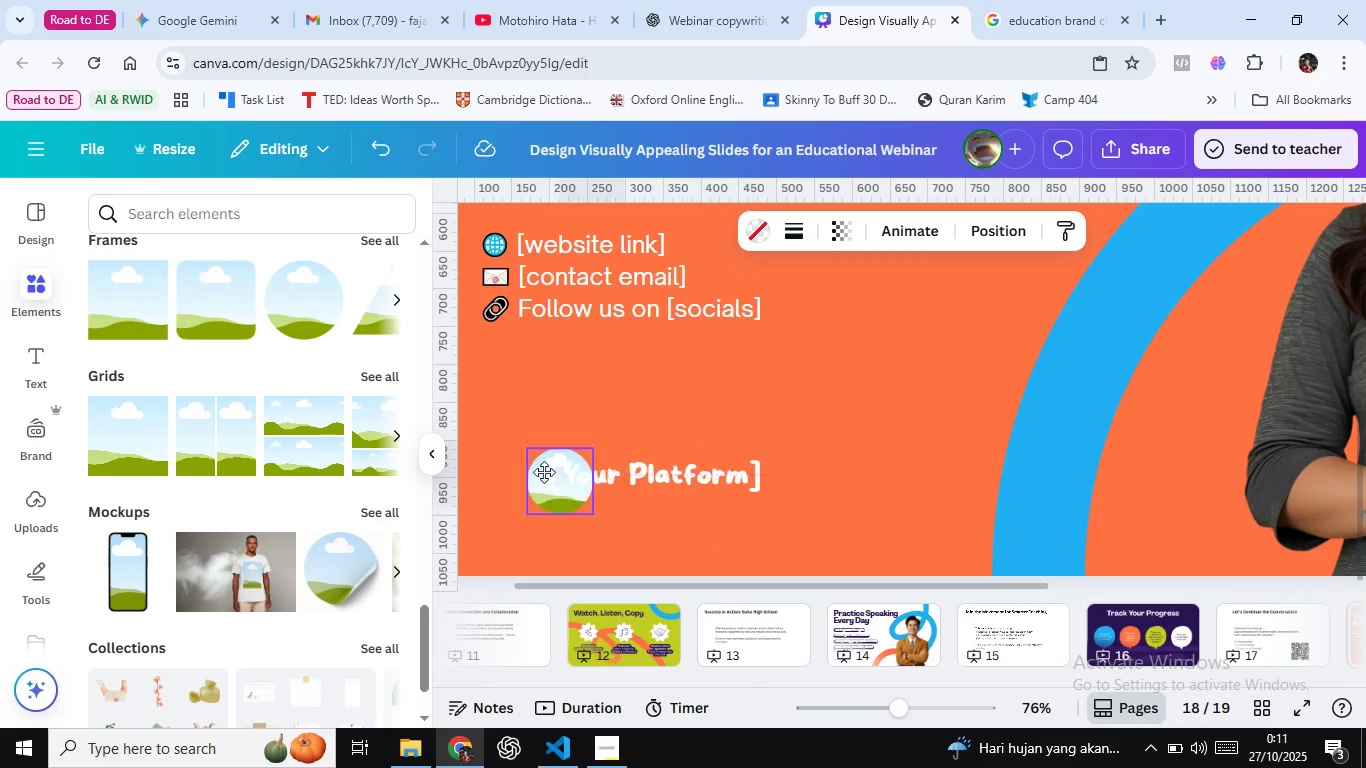 
mouse_move([487, 479])
 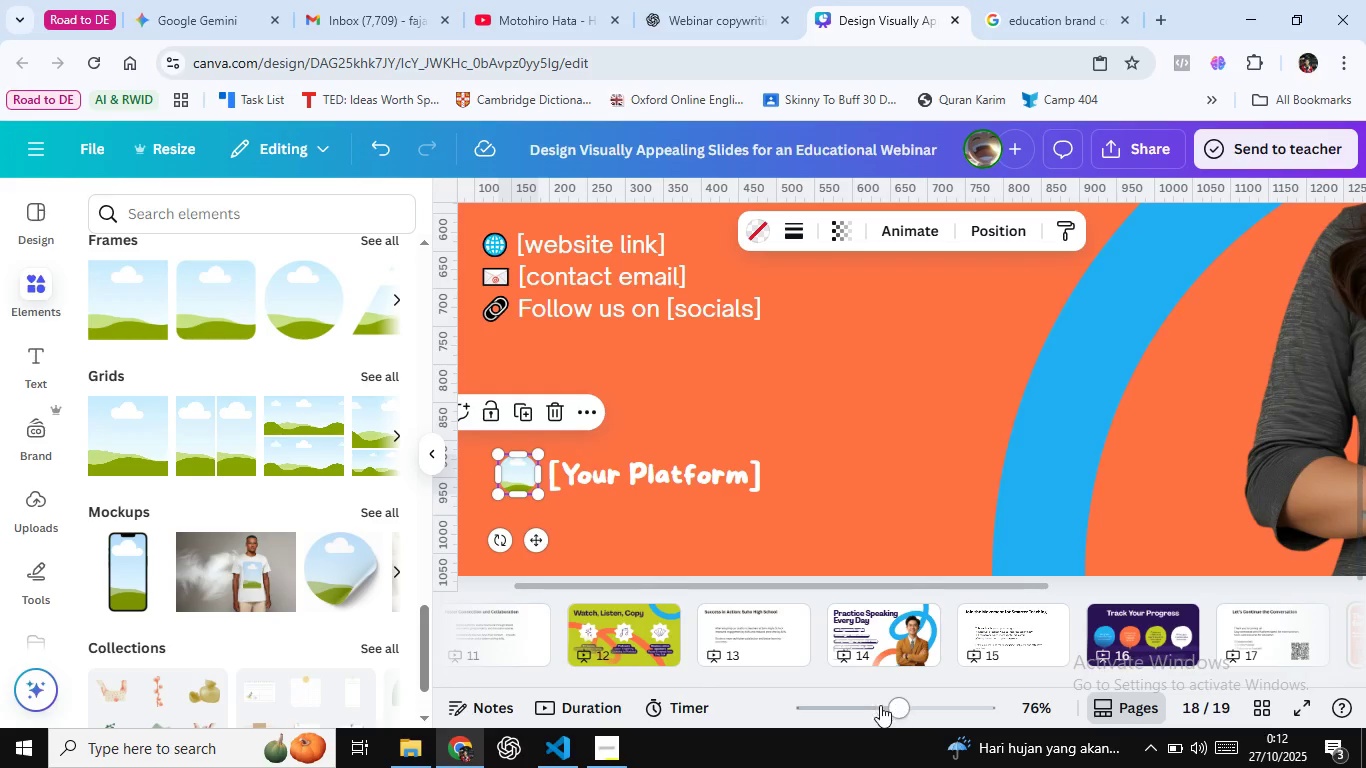 
wait(7.96)
 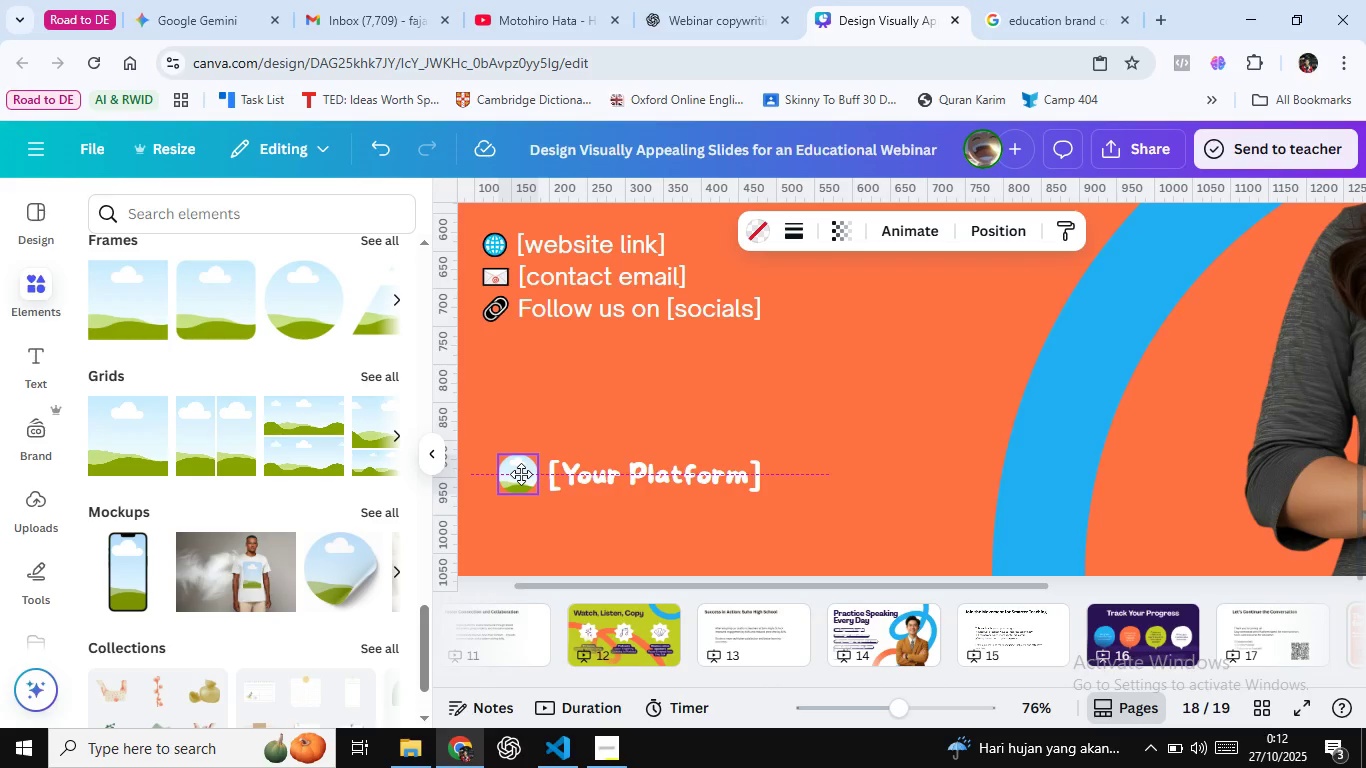 
left_click([515, 403])
 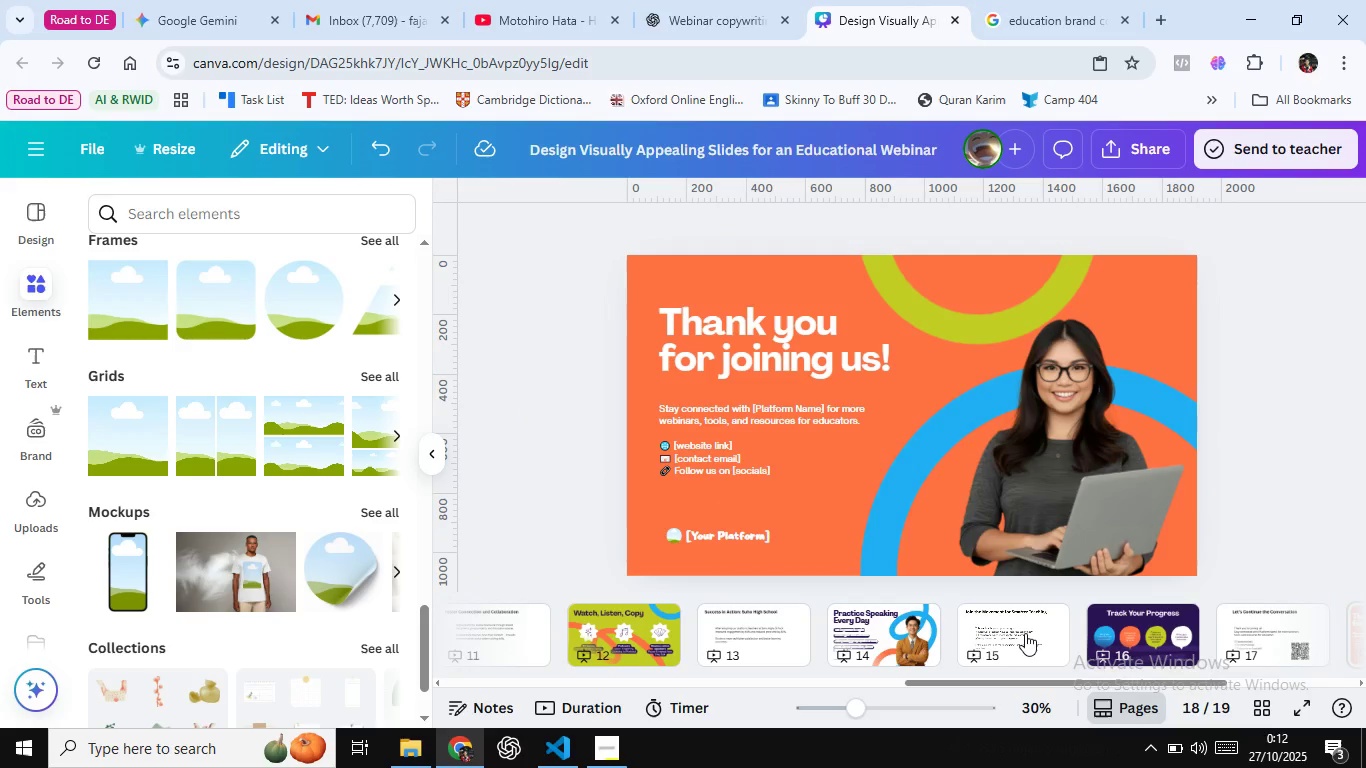 
left_click([1025, 633])
 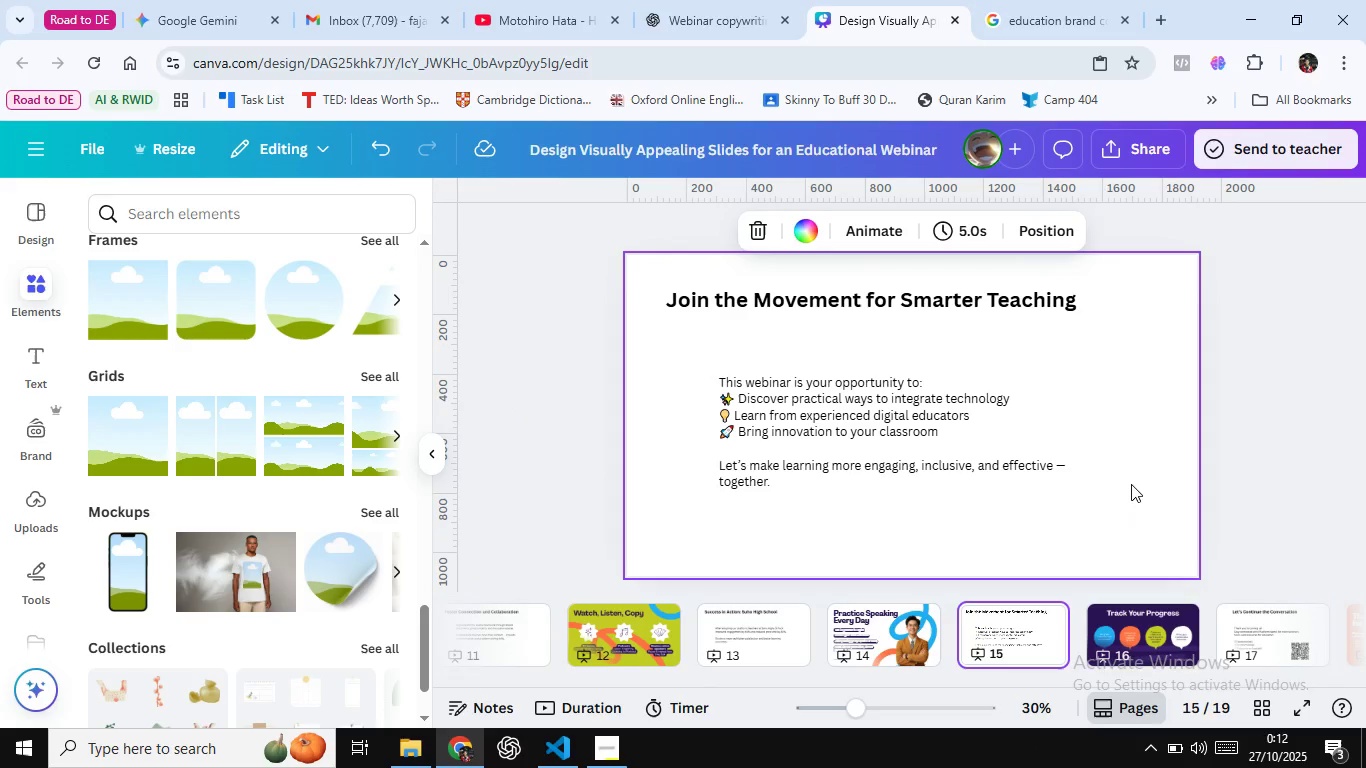 
left_click([1131, 496])
 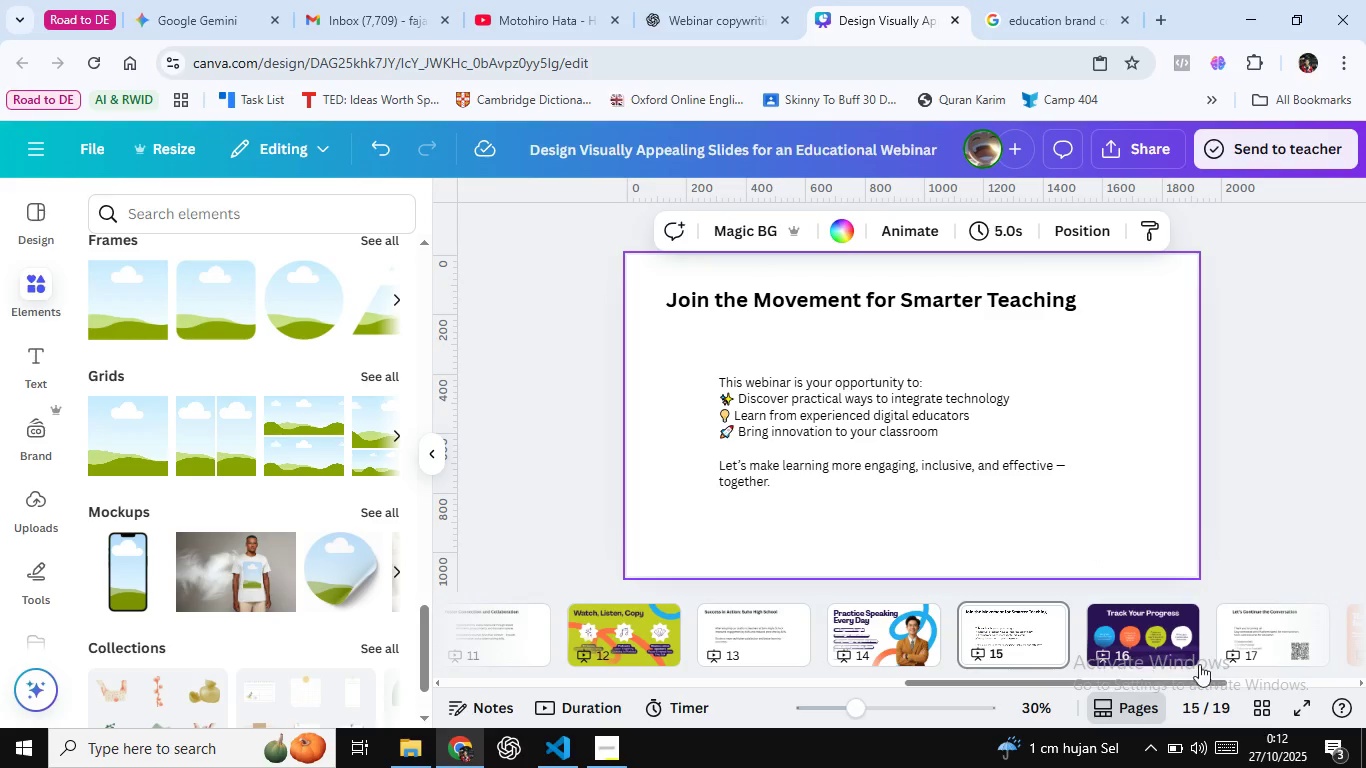 
left_click([1255, 630])
 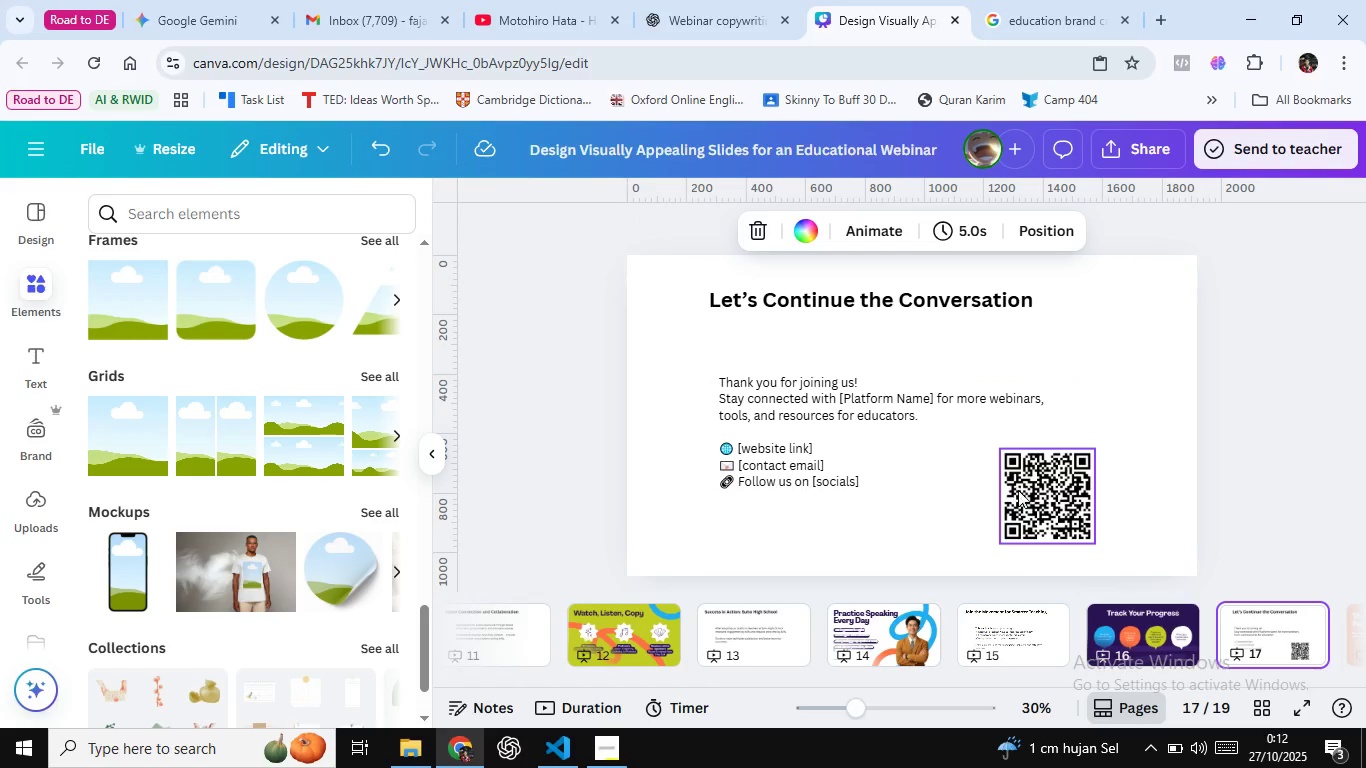 
left_click([1038, 506])
 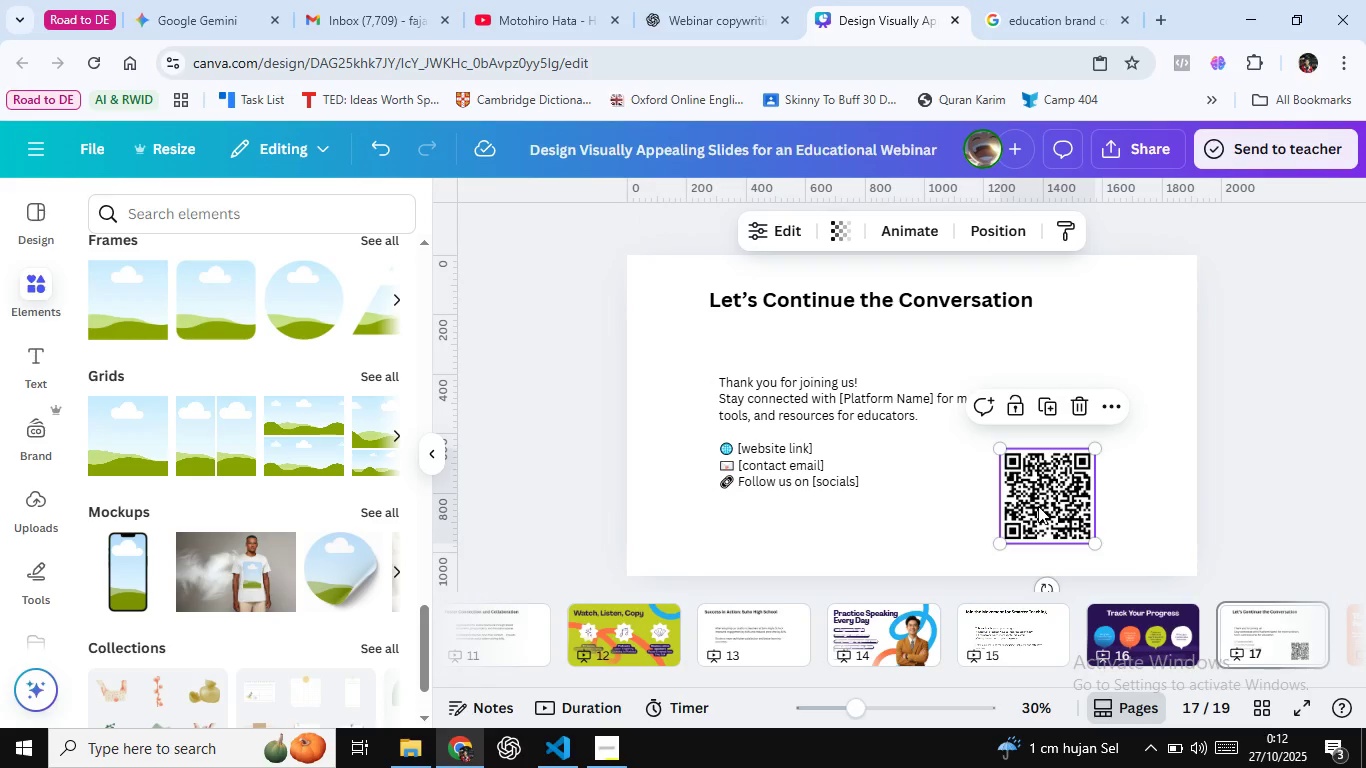 
key(Control+C)
 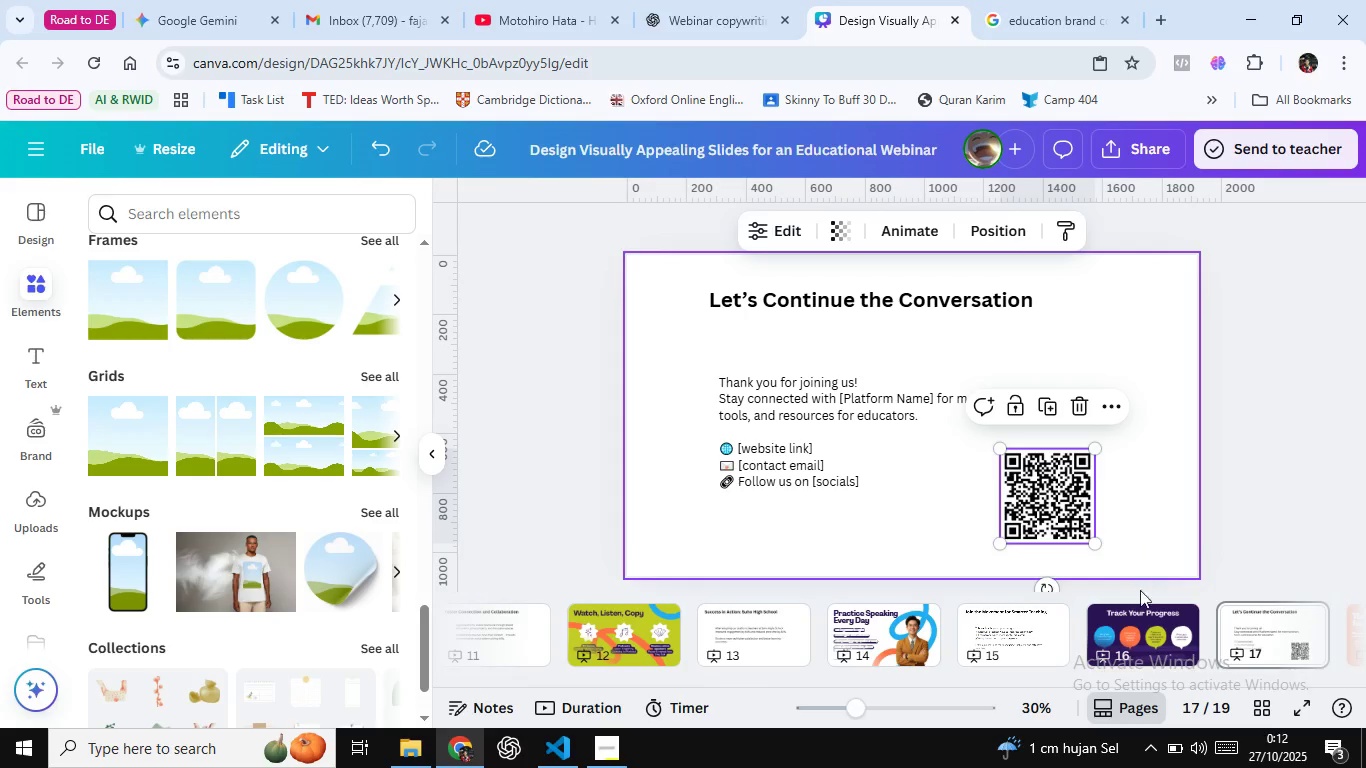 
wait(5.77)
 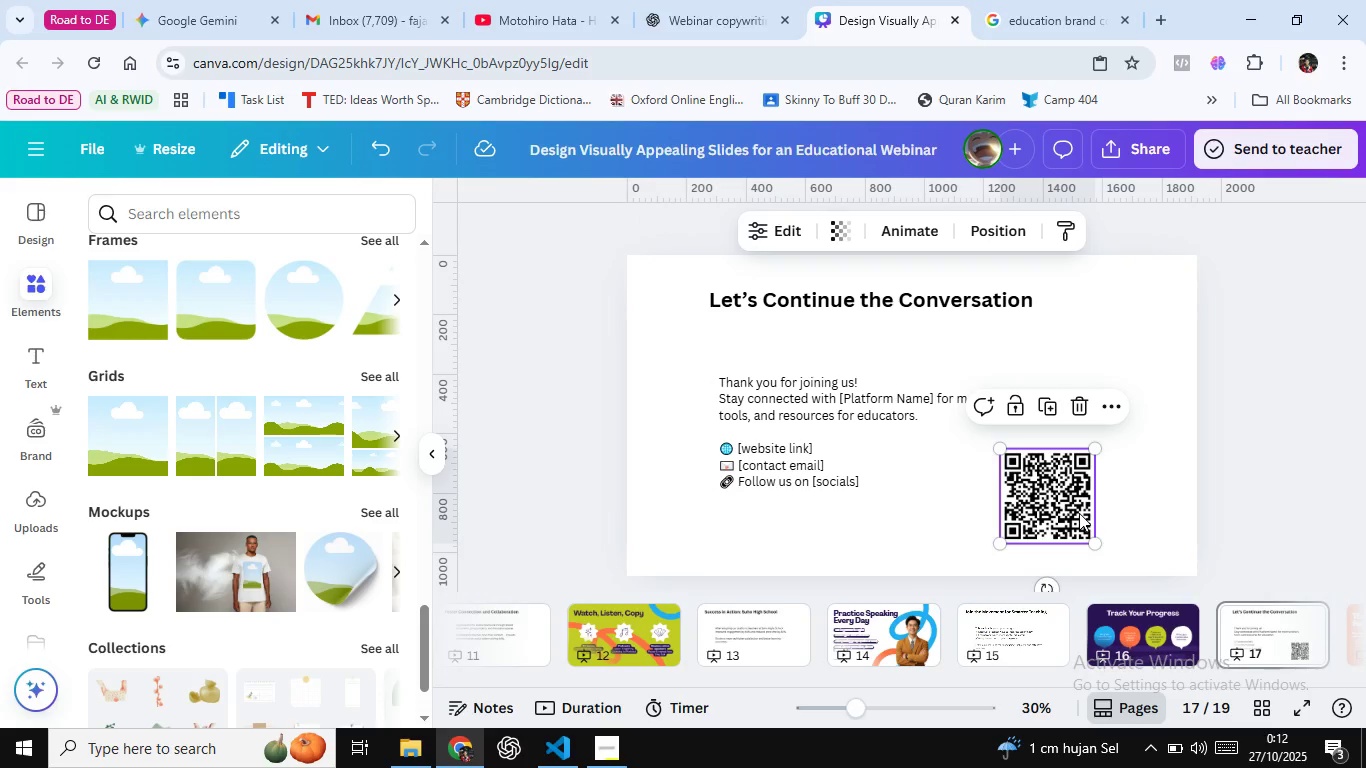 
left_click([1263, 622])
 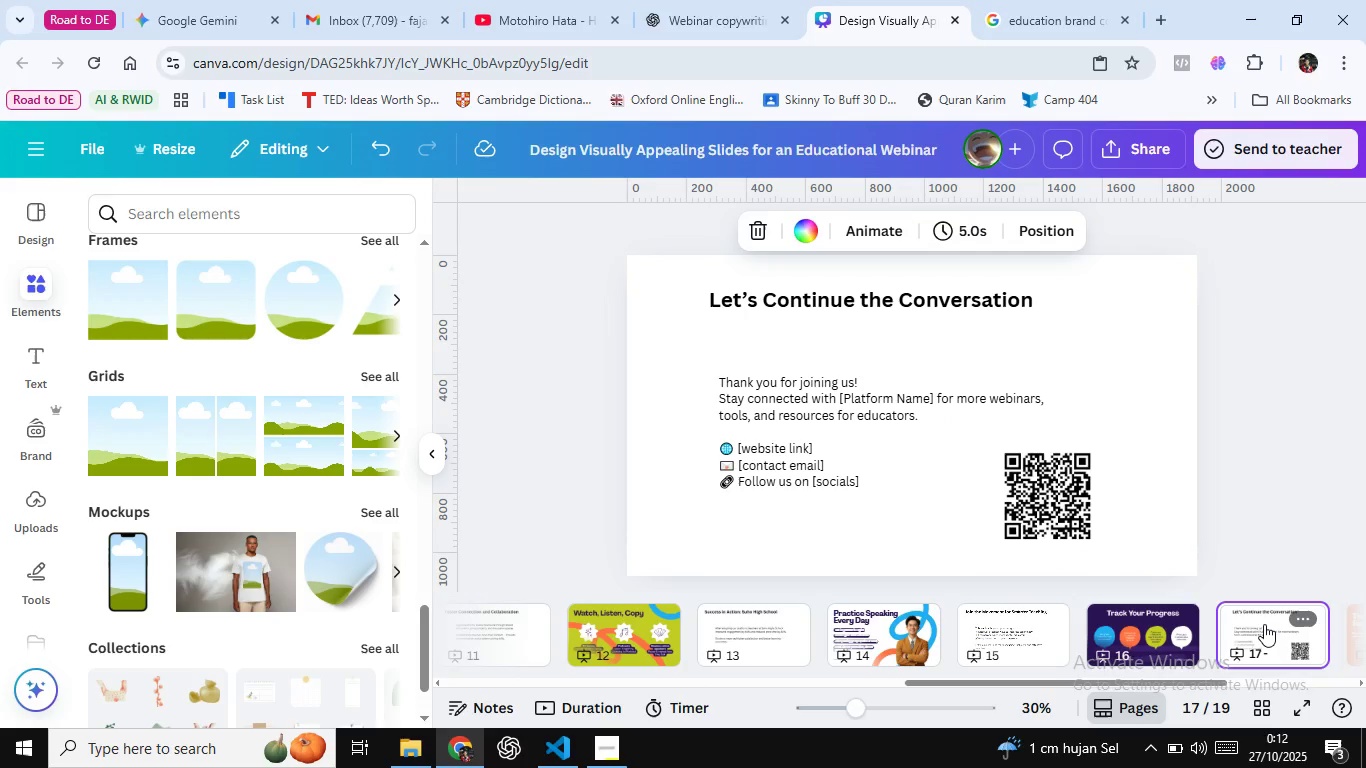 
key(Delete)
 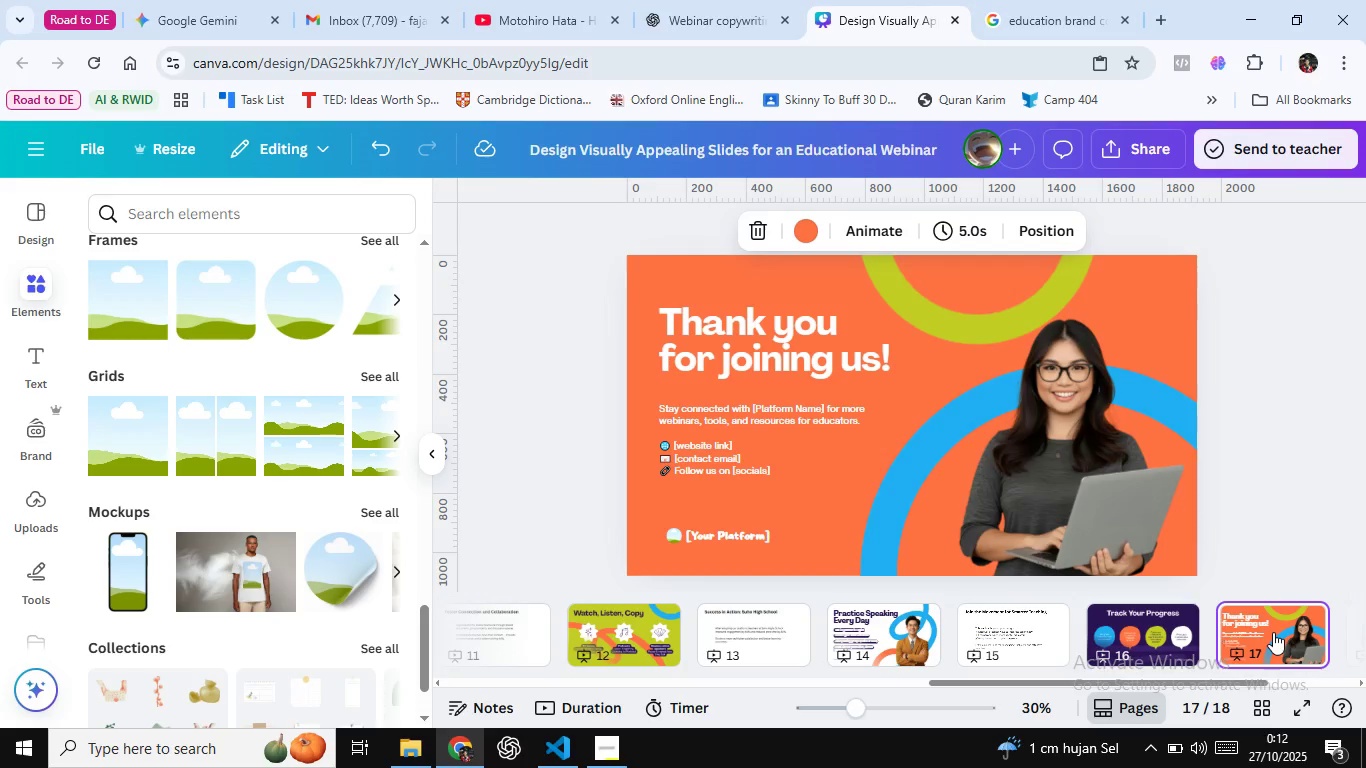 
left_click([1273, 632])
 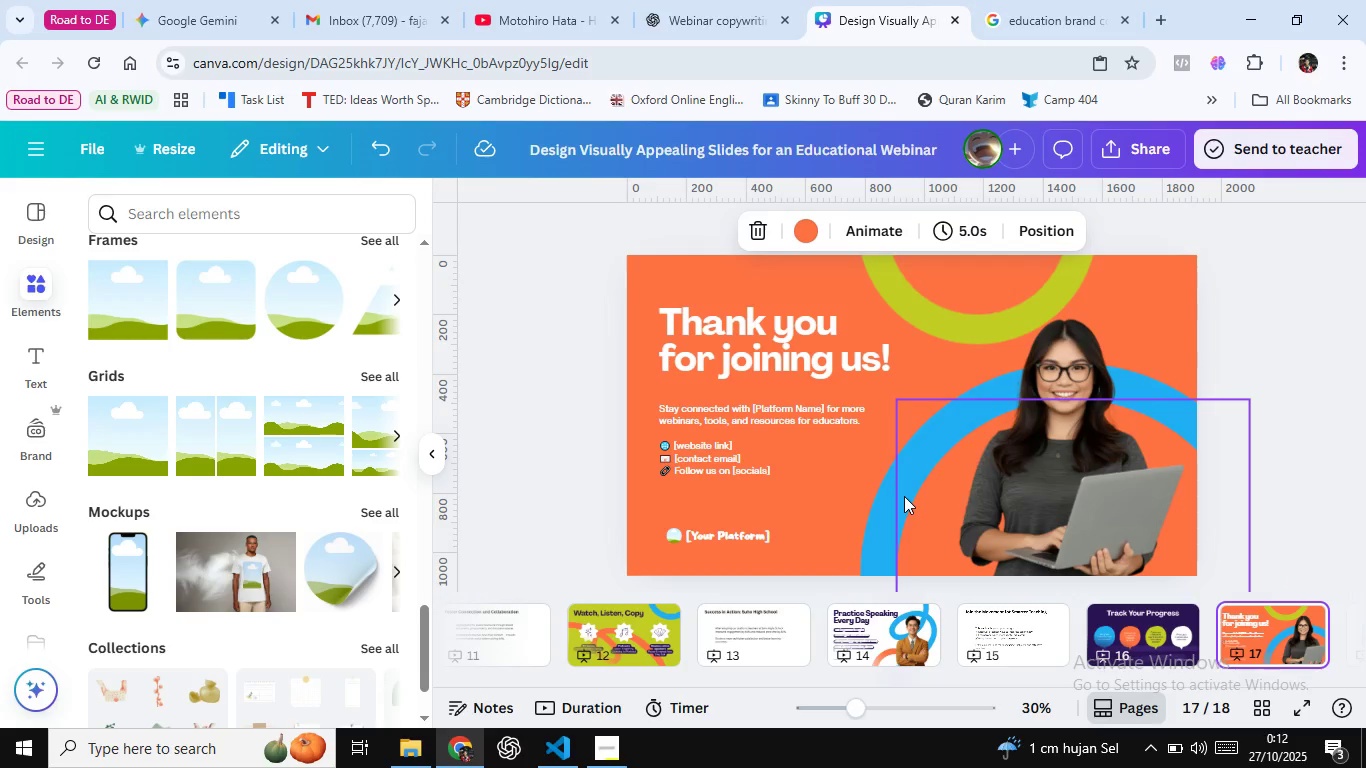 
key(Control+V)
 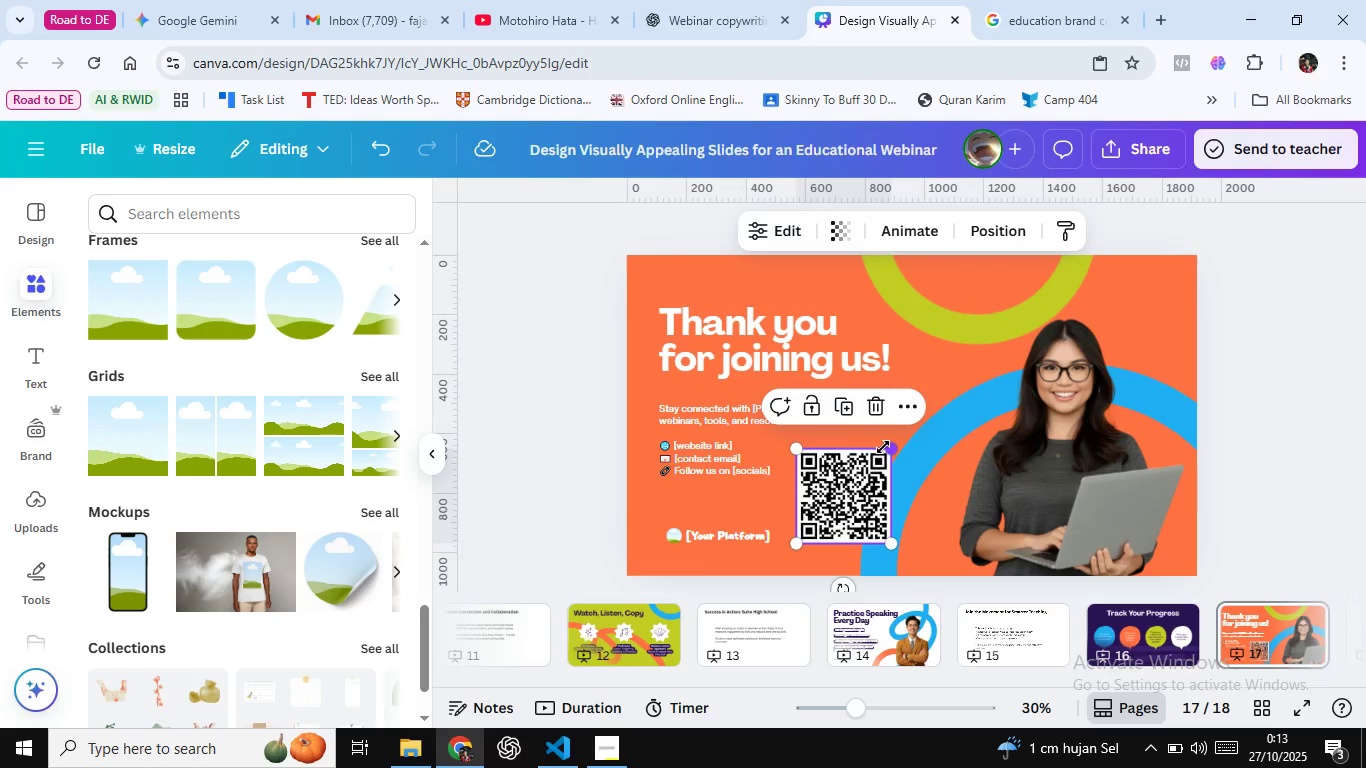 
wait(36.27)
 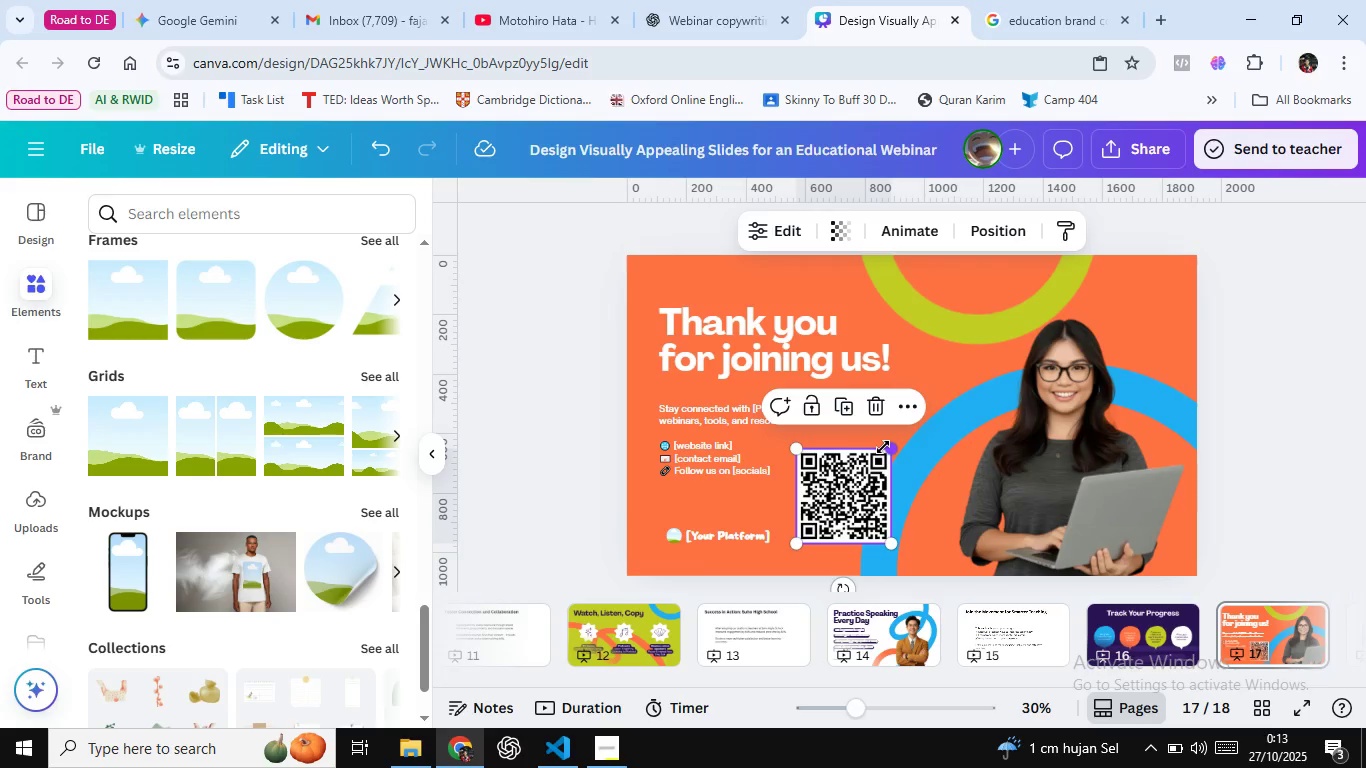 
left_click([498, 478])
 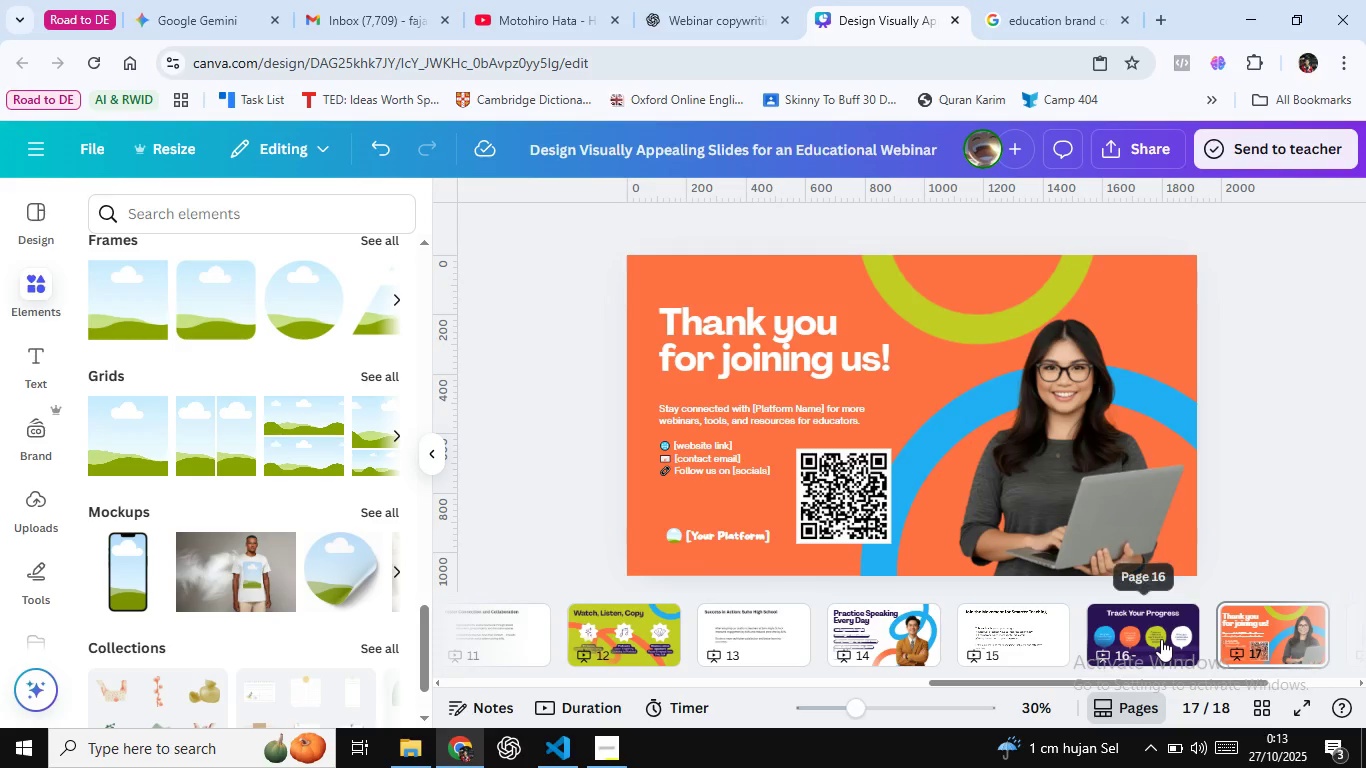 
left_click([1161, 639])
 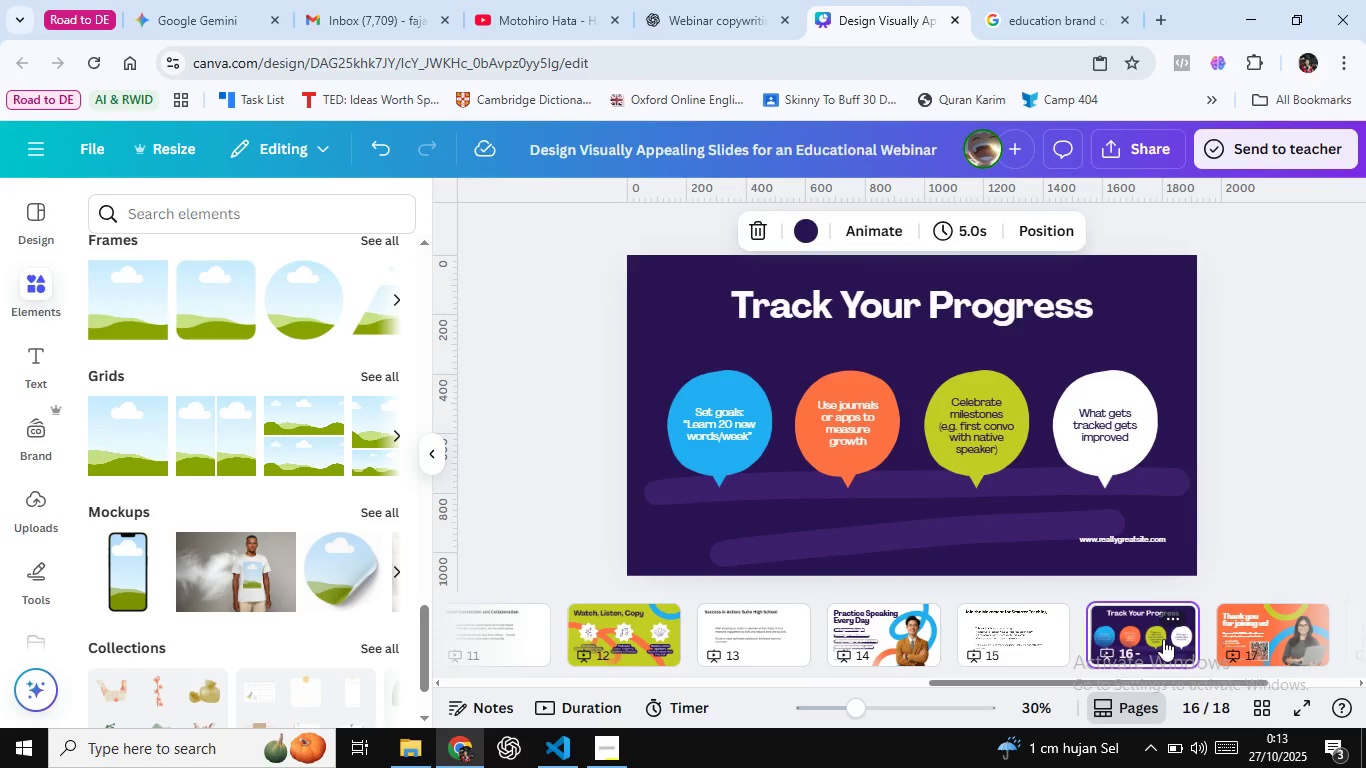 
key(ArrowRight)
 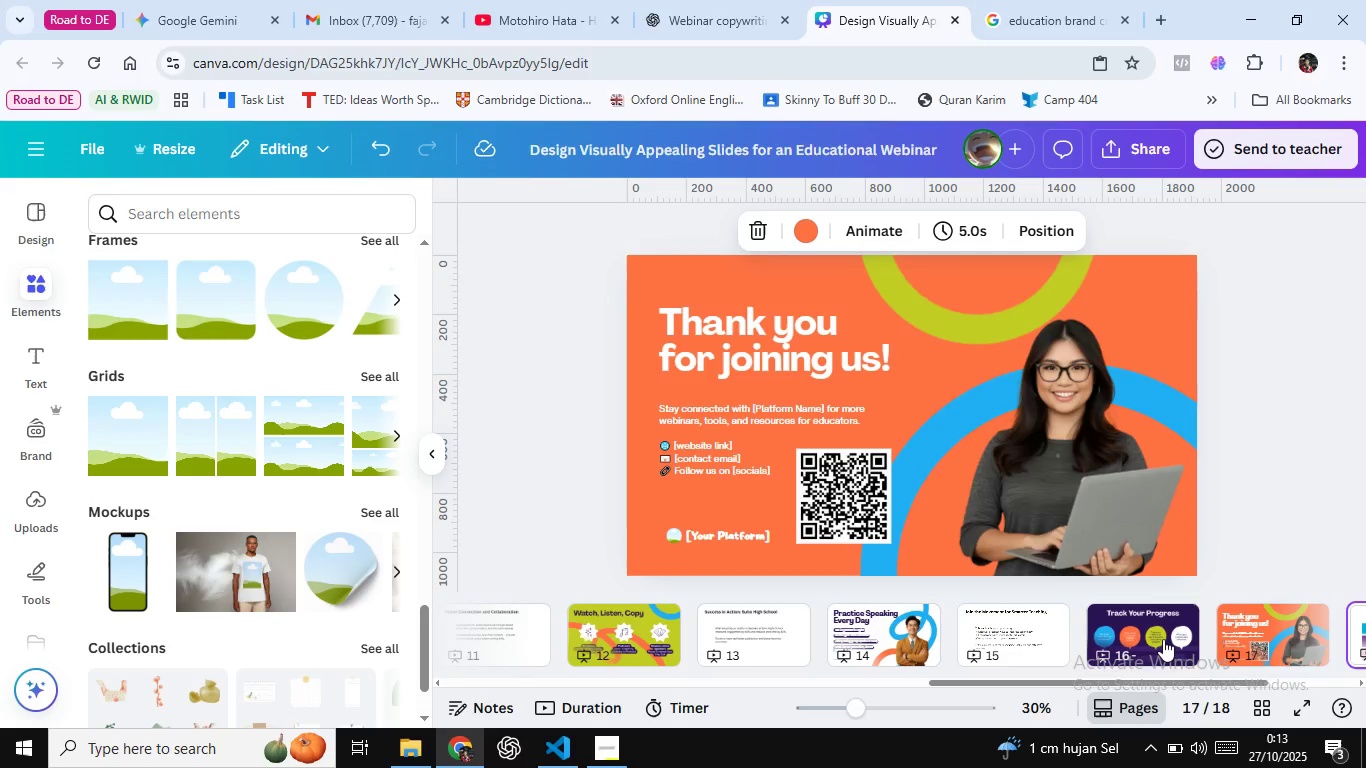 
key(ArrowRight)
 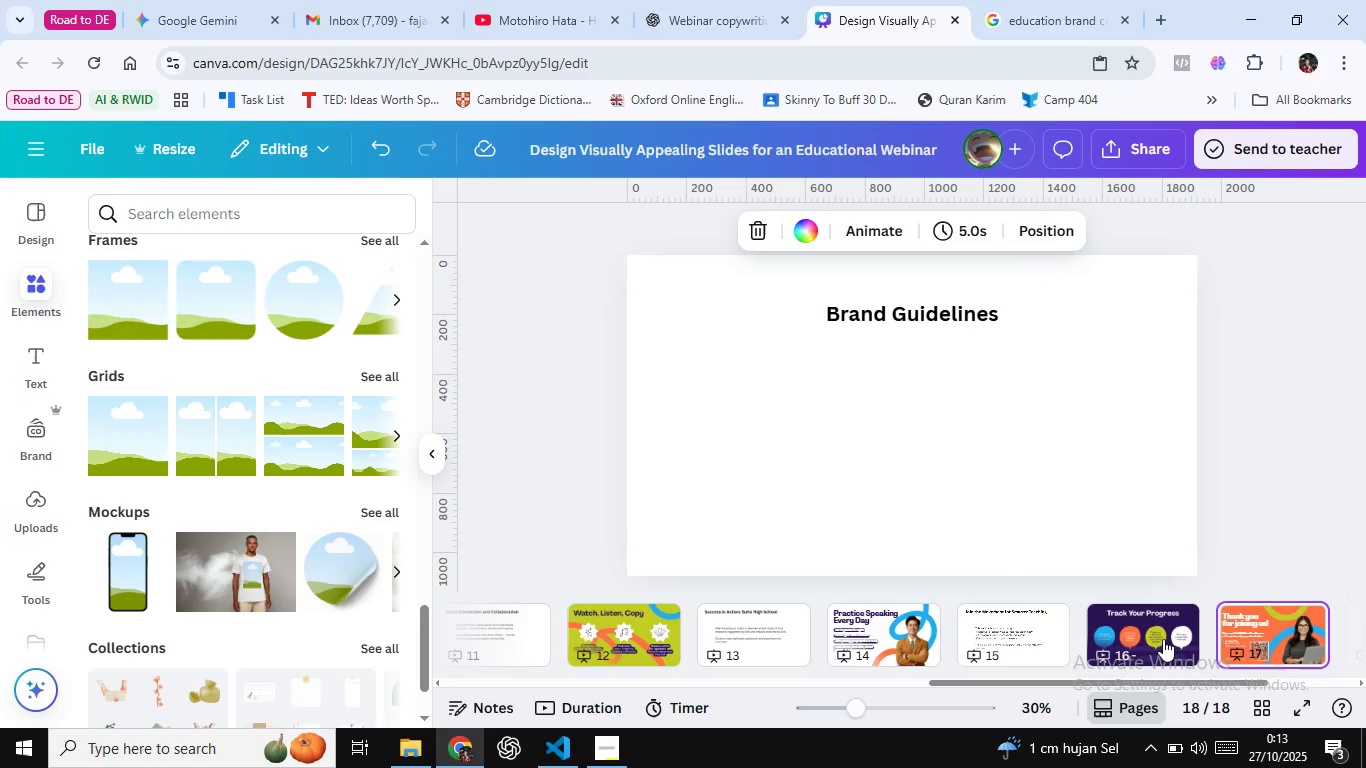 
key(ArrowLeft)
 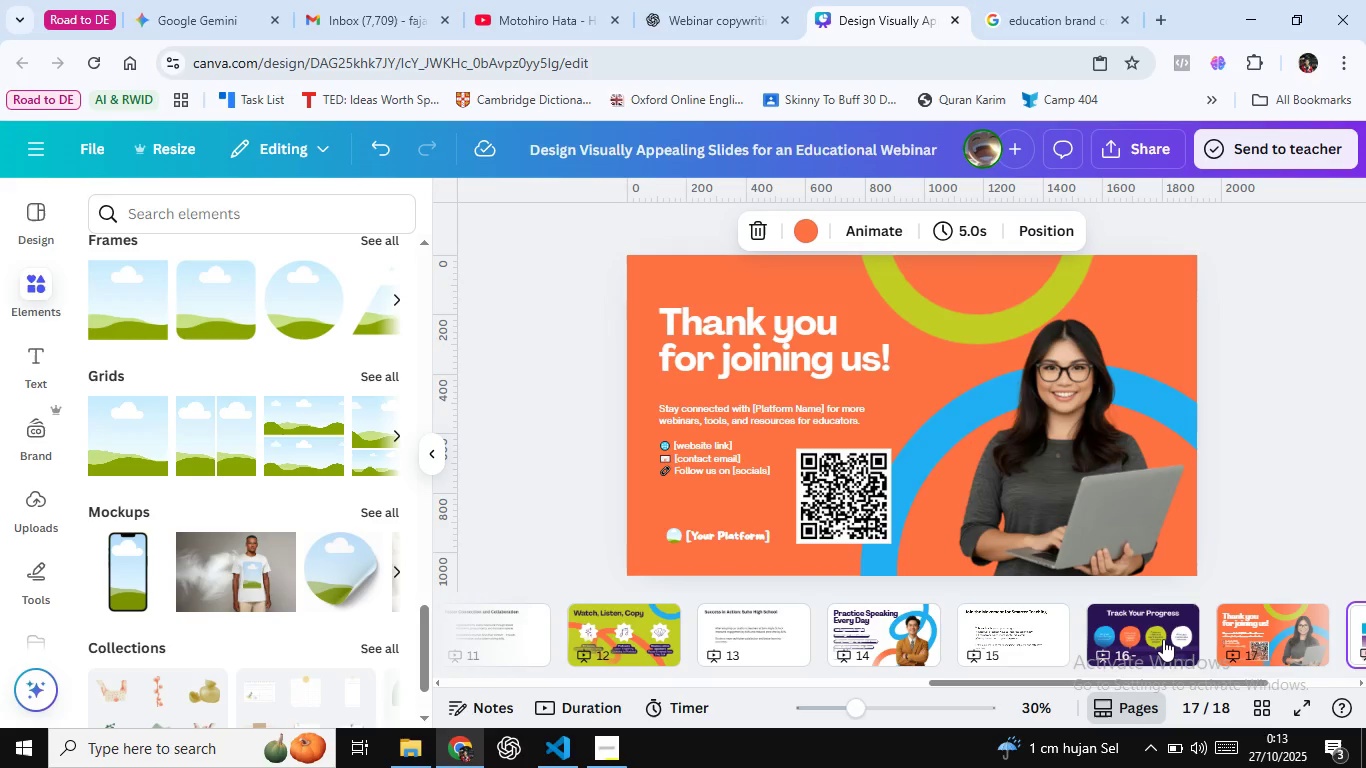 
key(ArrowRight)
 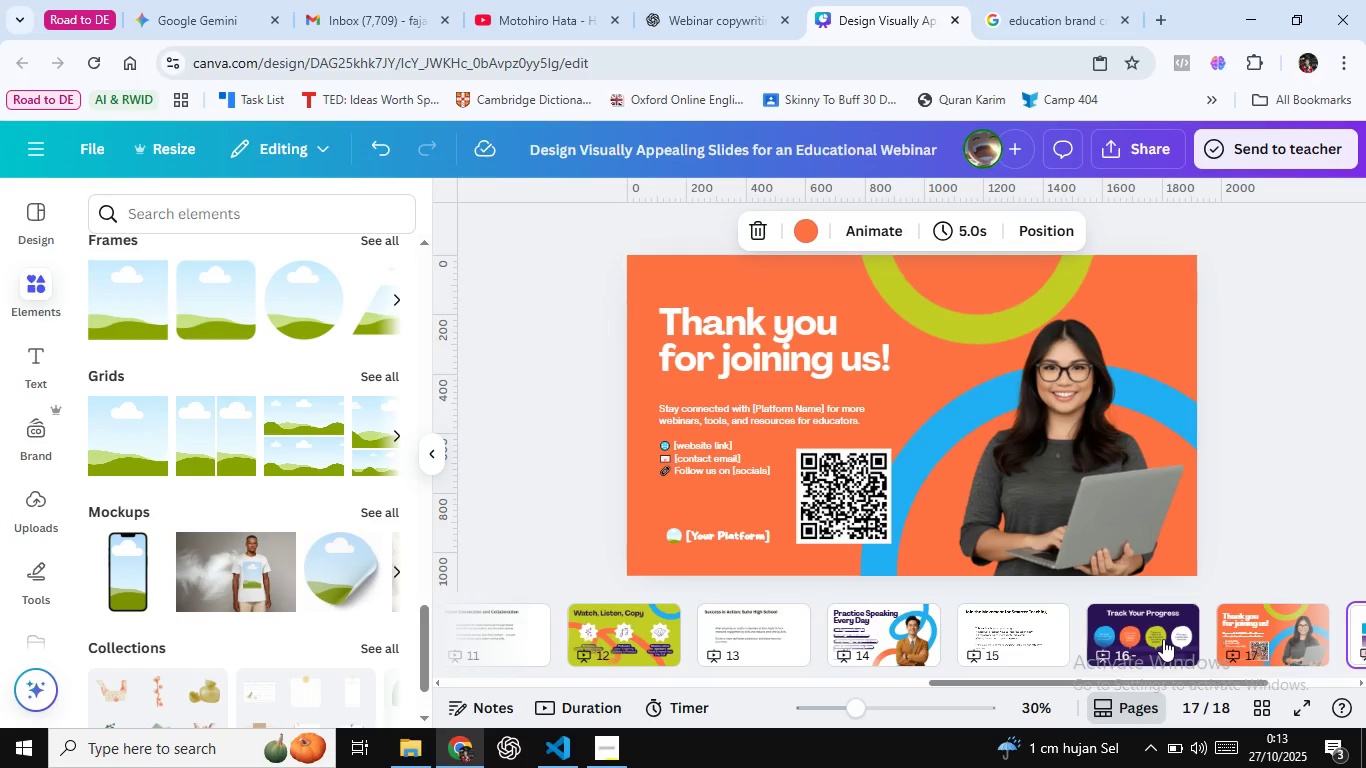 
key(ArrowRight)
 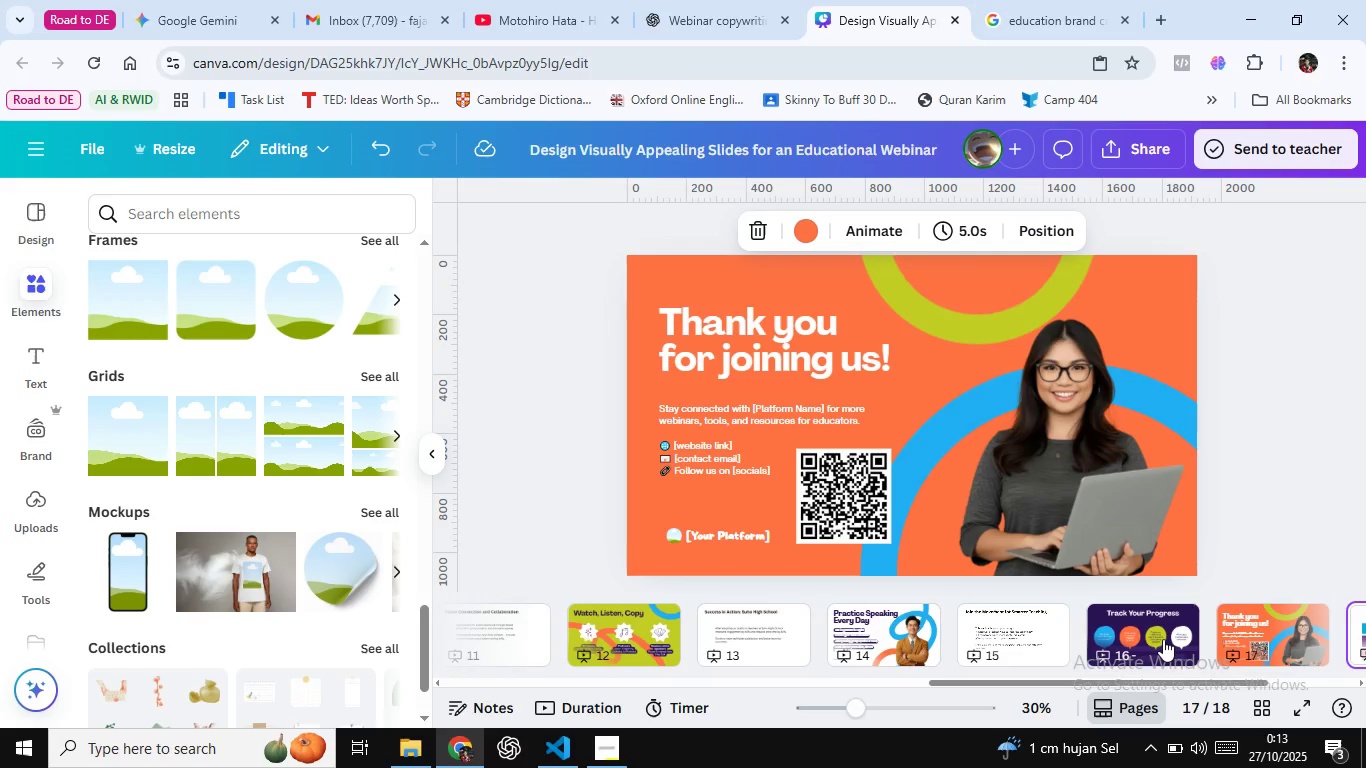 
key(ArrowRight)
 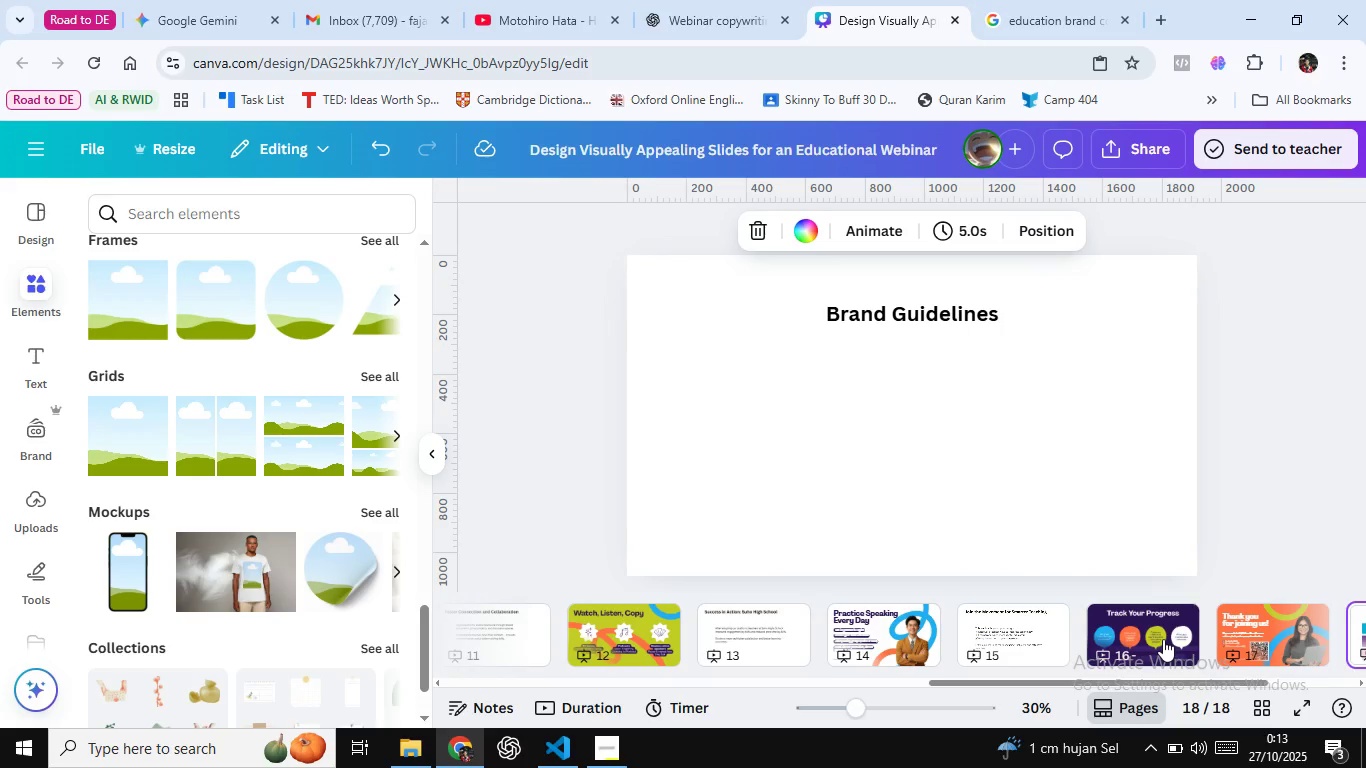 
key(ArrowLeft)
 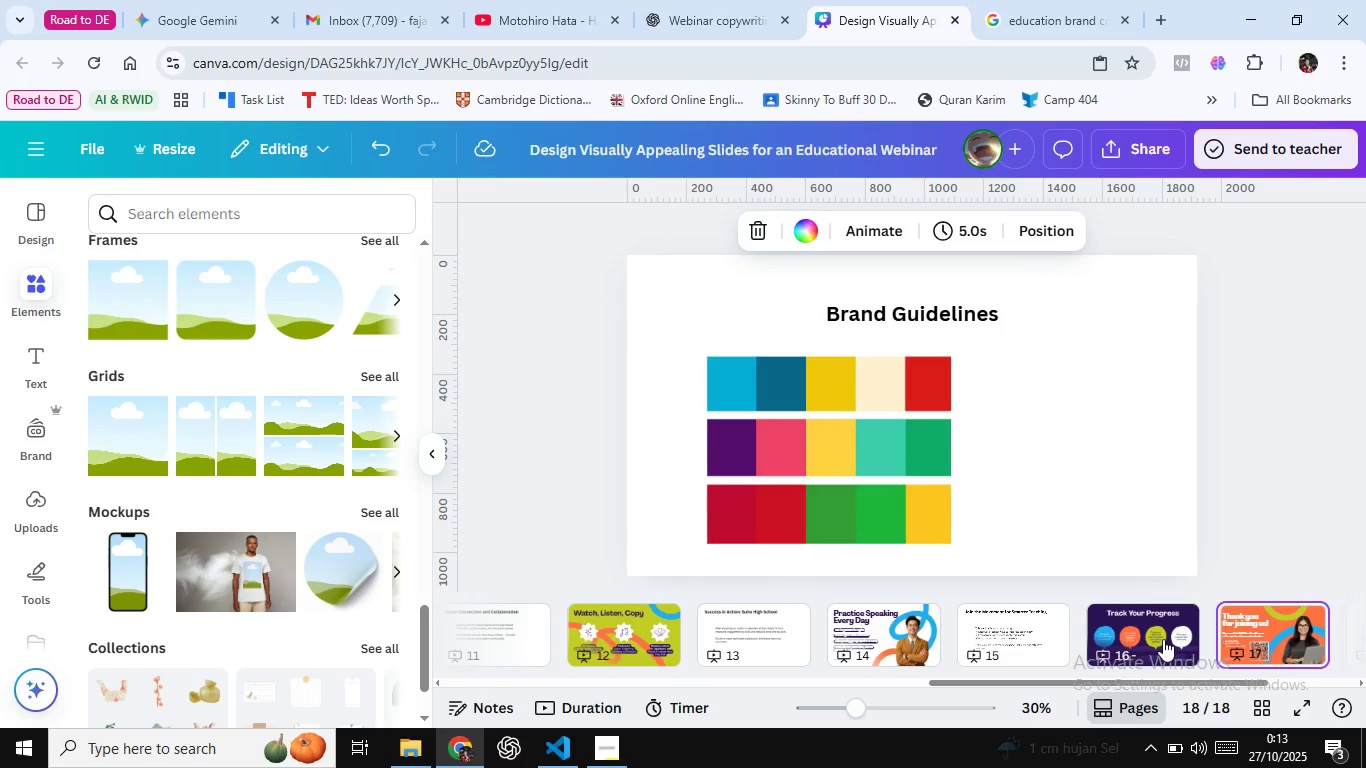 
hold_key(key=ArrowLeft, duration=0.52)
 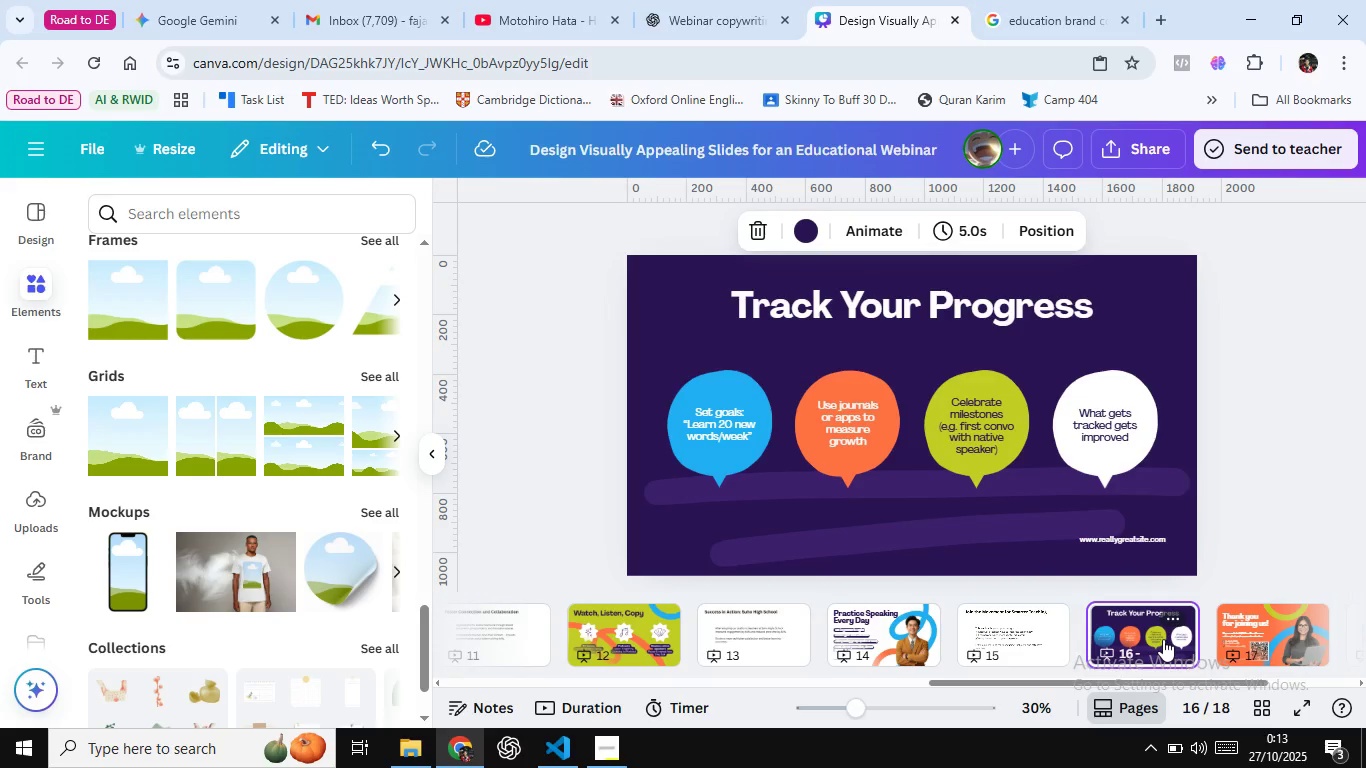 
key(ArrowRight)
 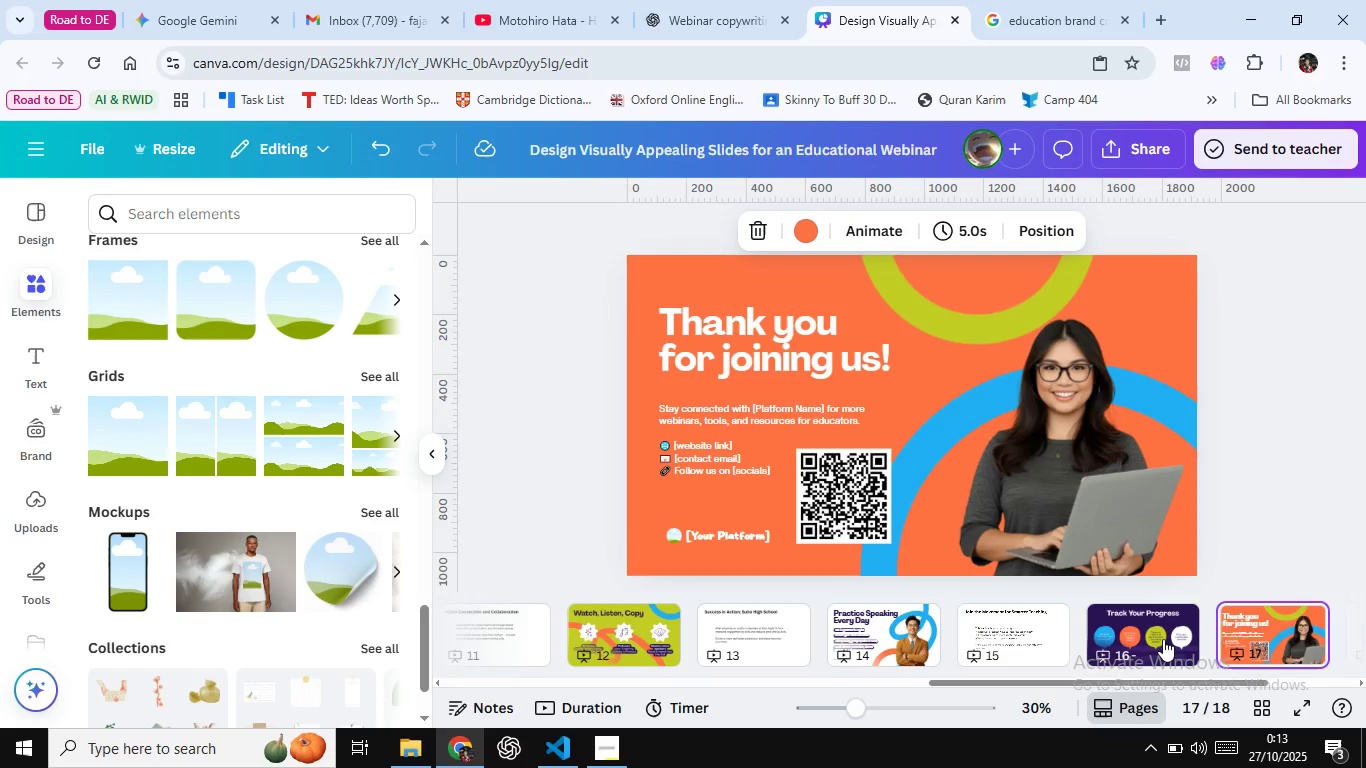 
key(ArrowRight)
 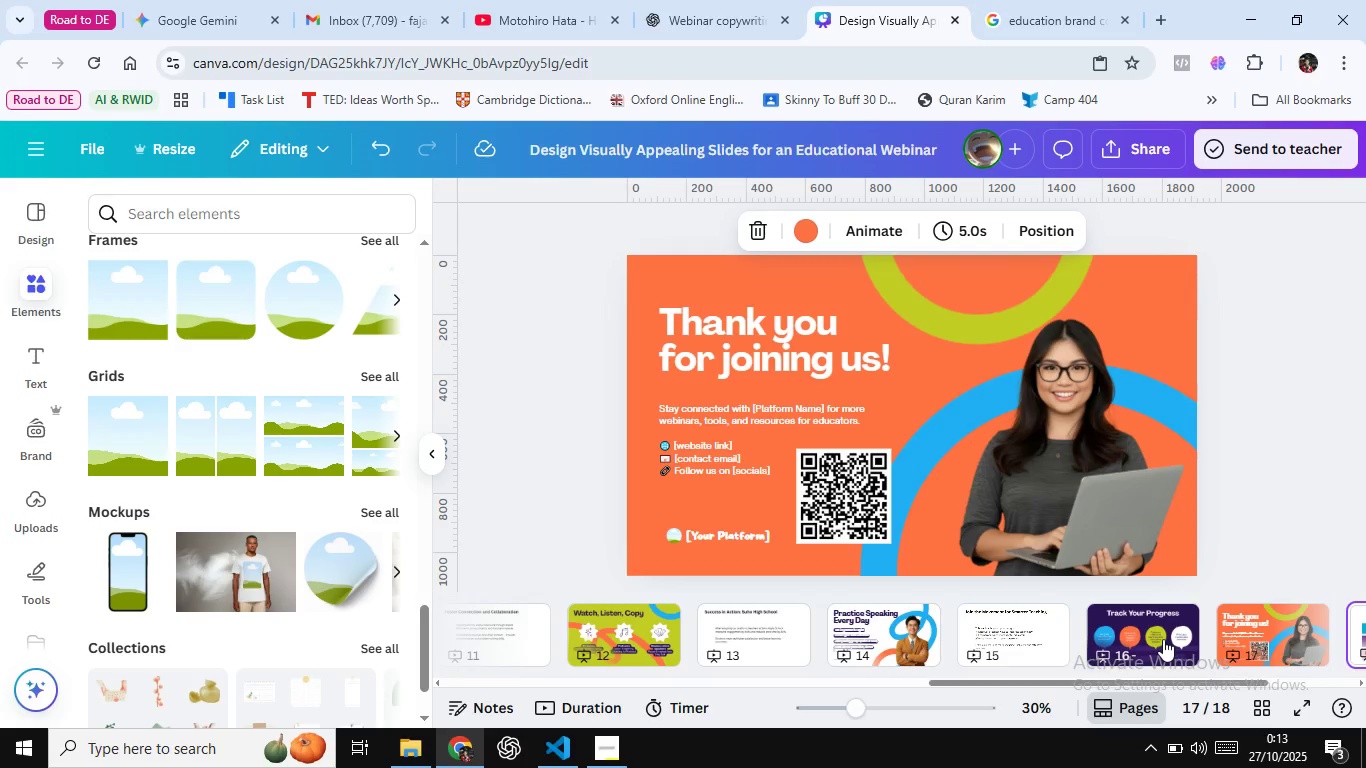 
key(ArrowRight)
 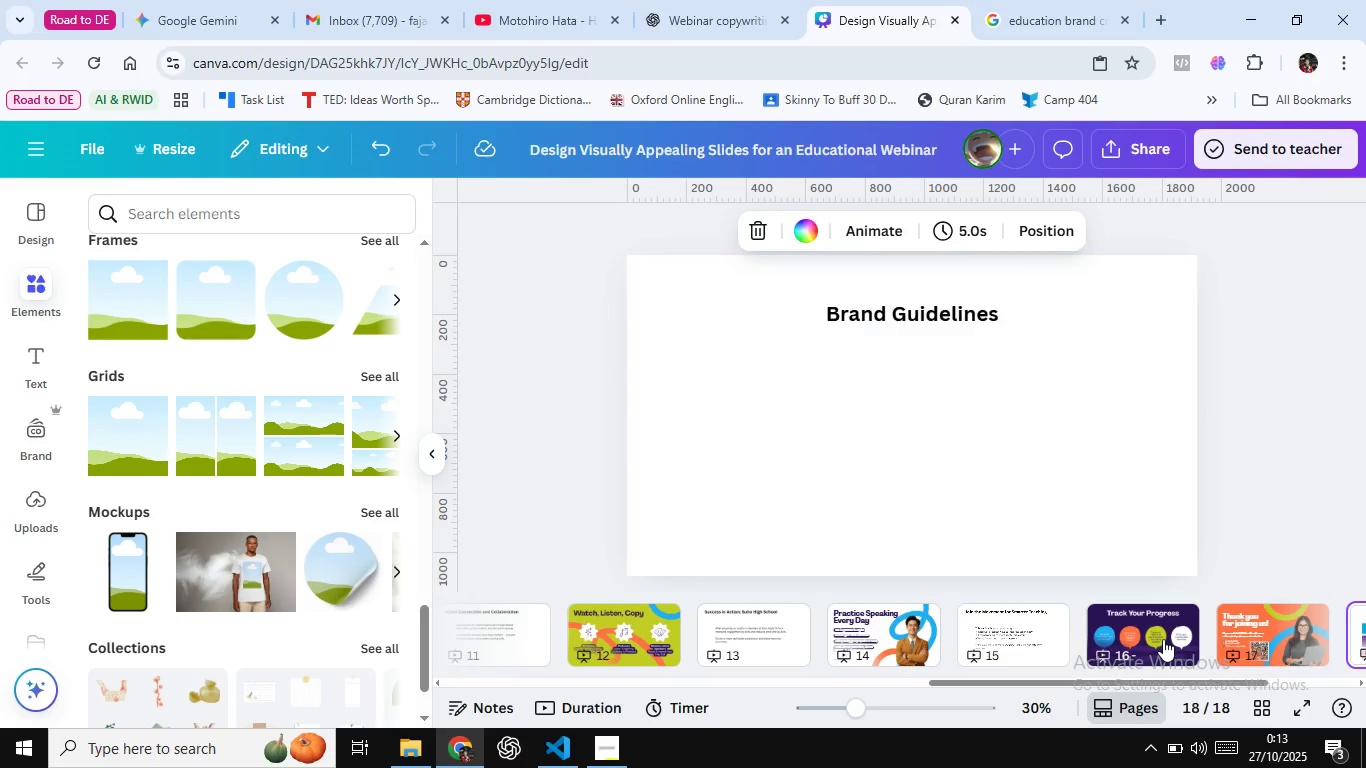 
key(ArrowRight)
 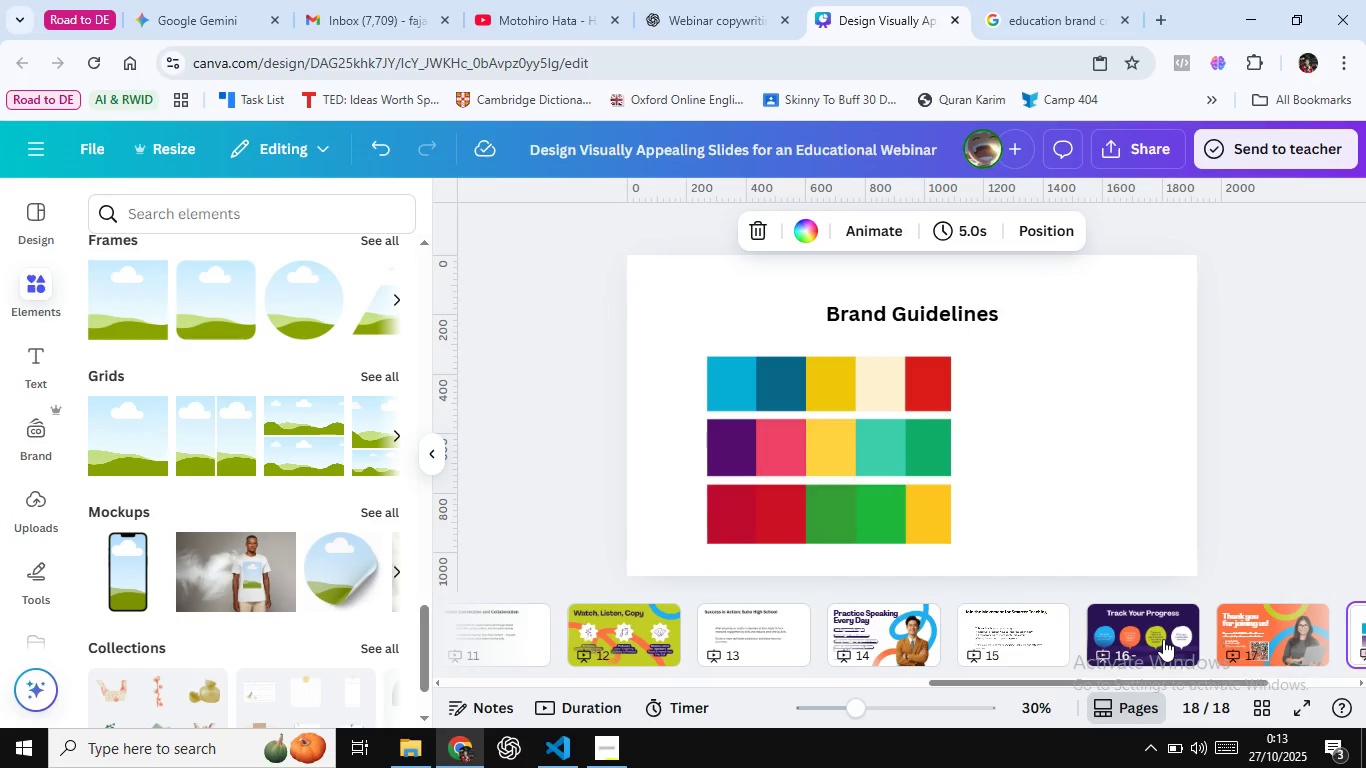 
key(ArrowRight)
 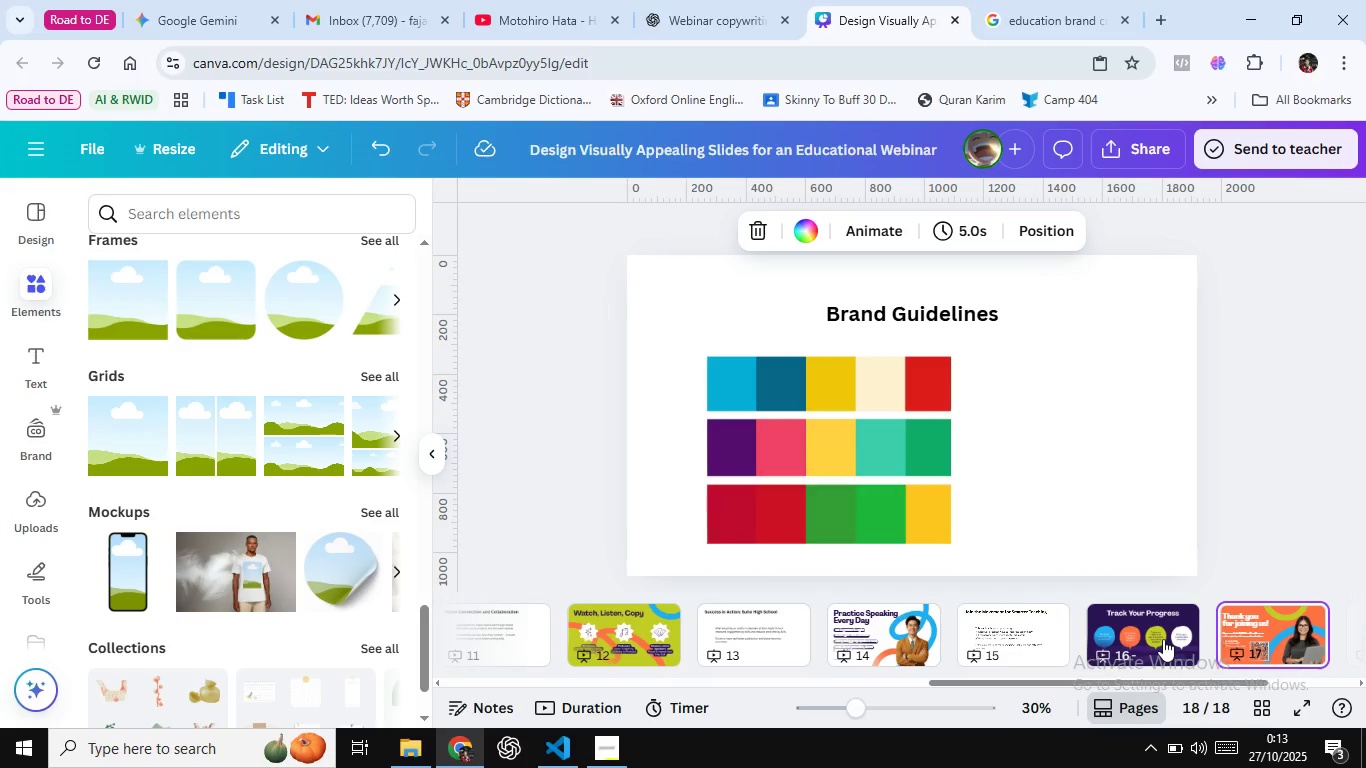 
key(ArrowLeft)
 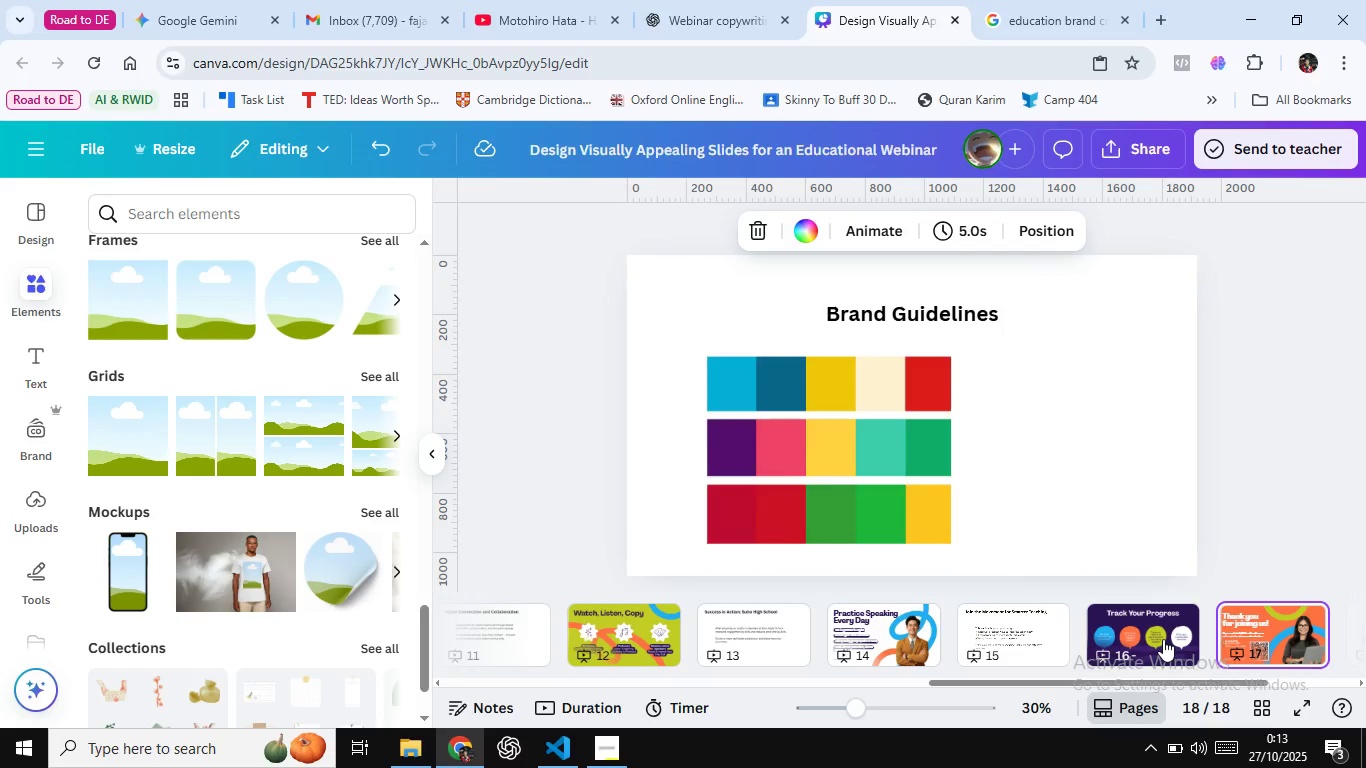 
key(ArrowLeft)
 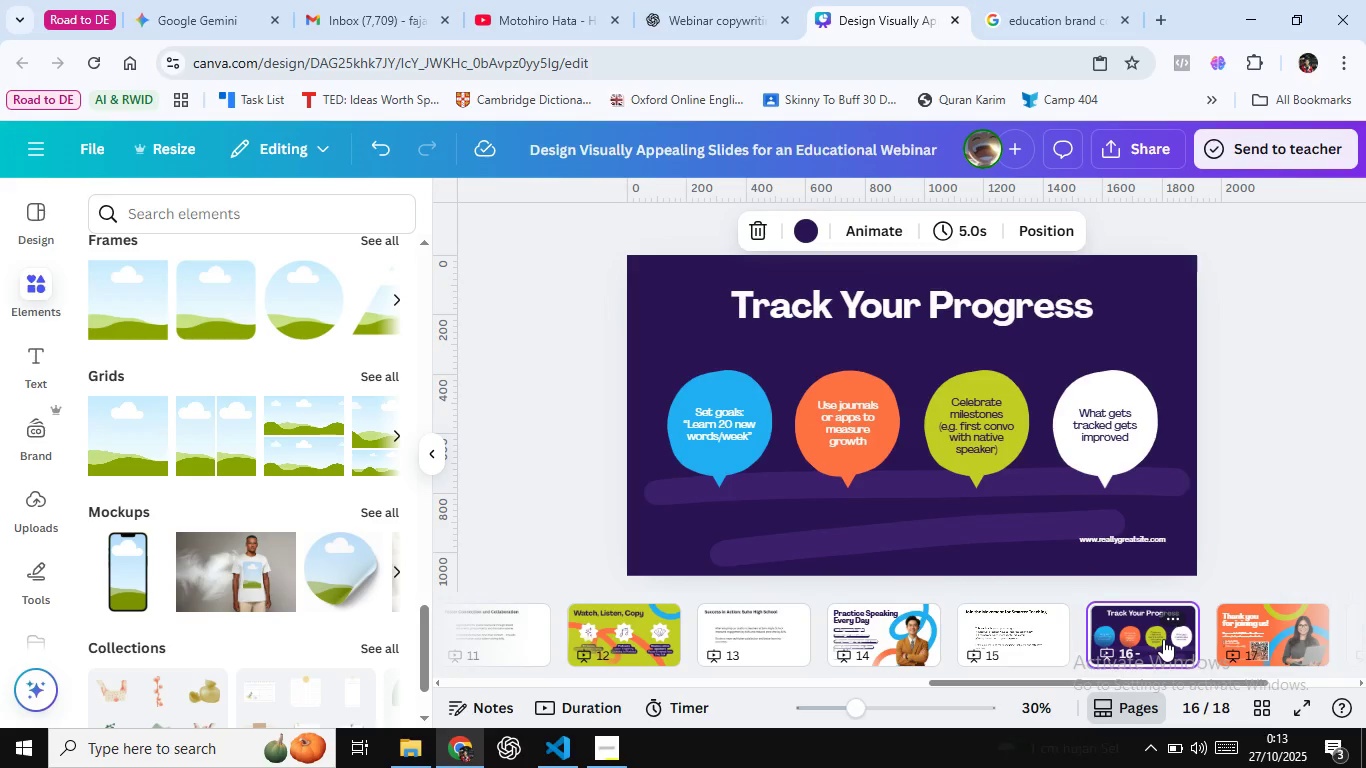 
key(ArrowRight)
 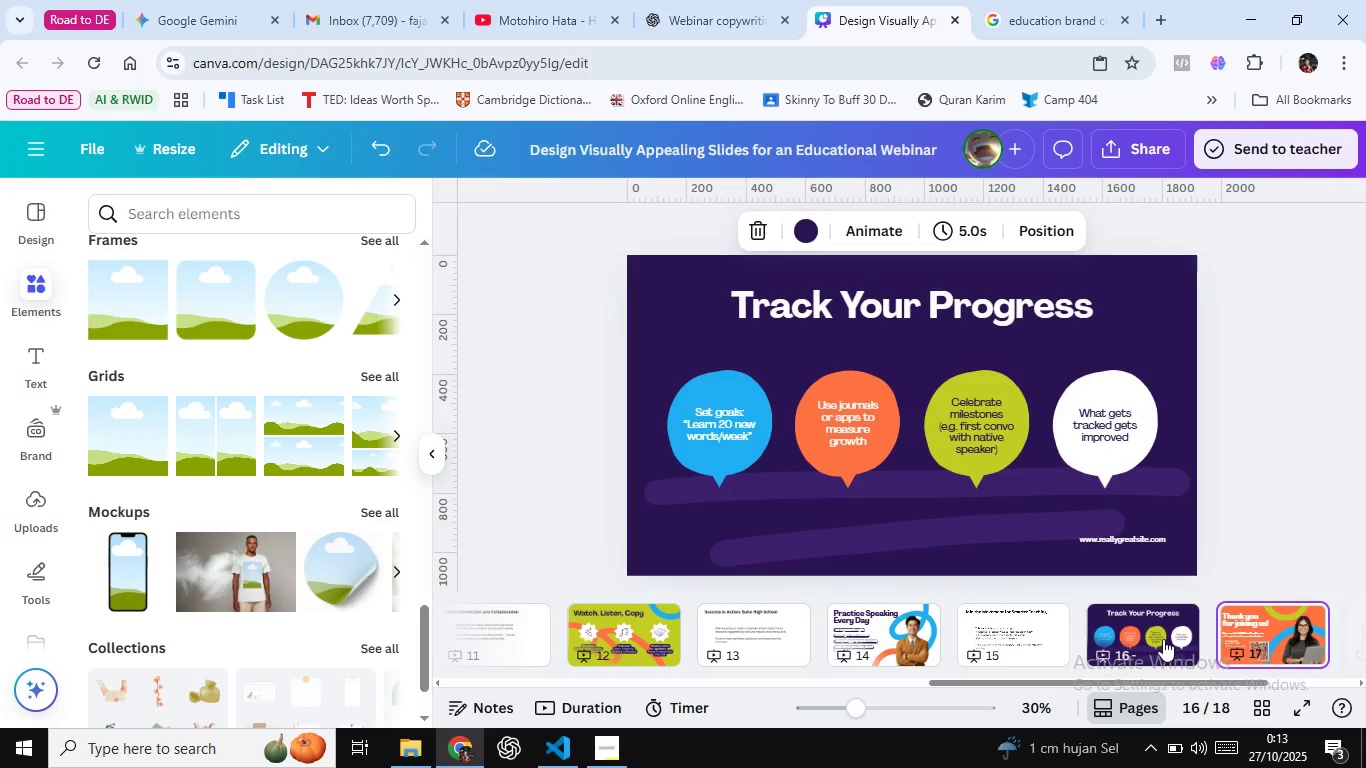 
key(ArrowRight)
 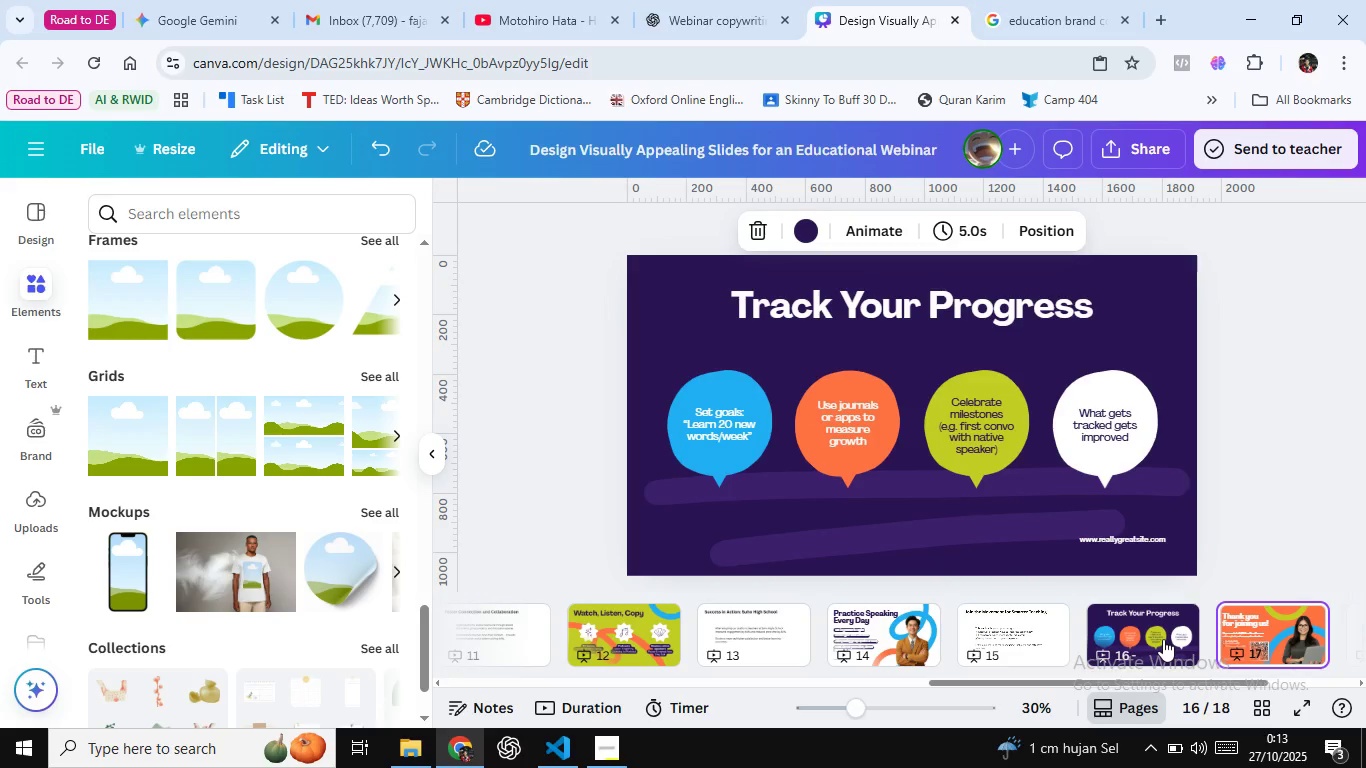 
key(ArrowRight)
 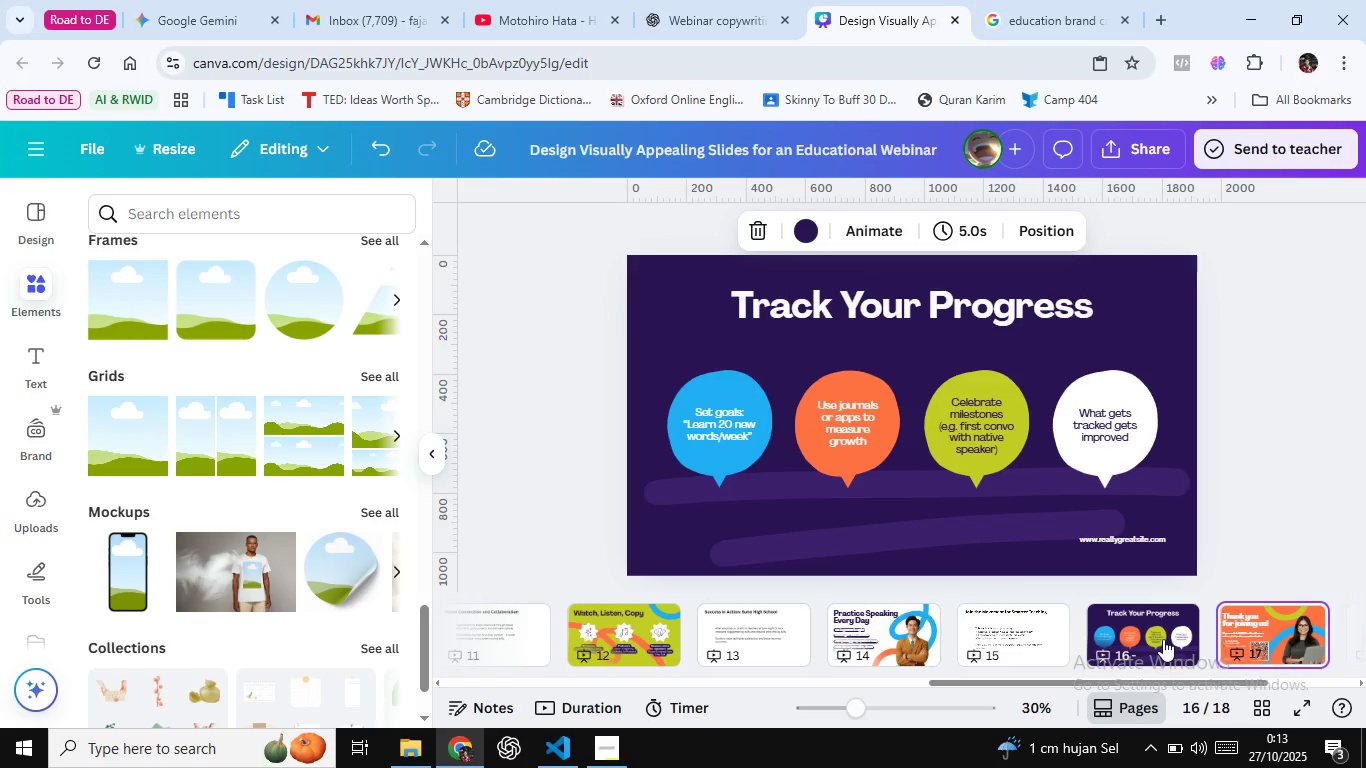 
key(ArrowRight)
 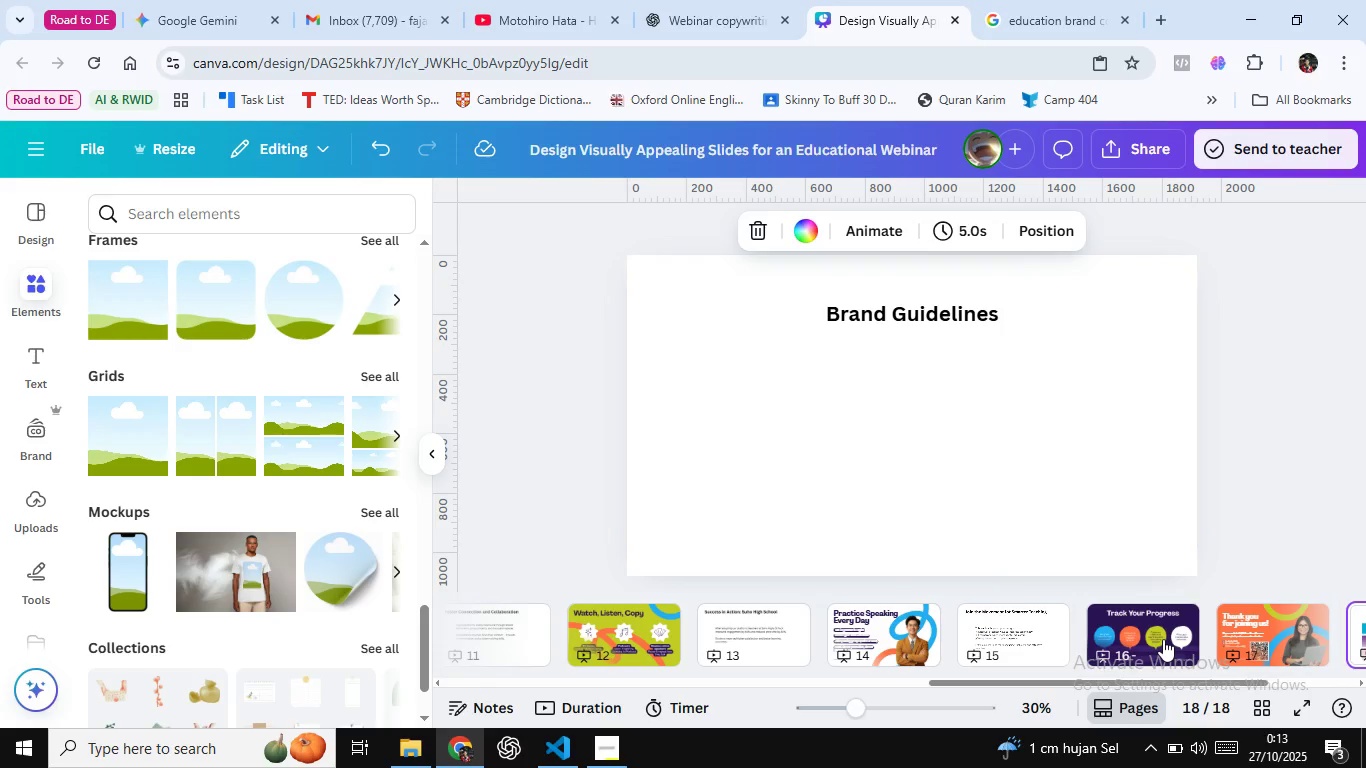 
key(ArrowRight)
 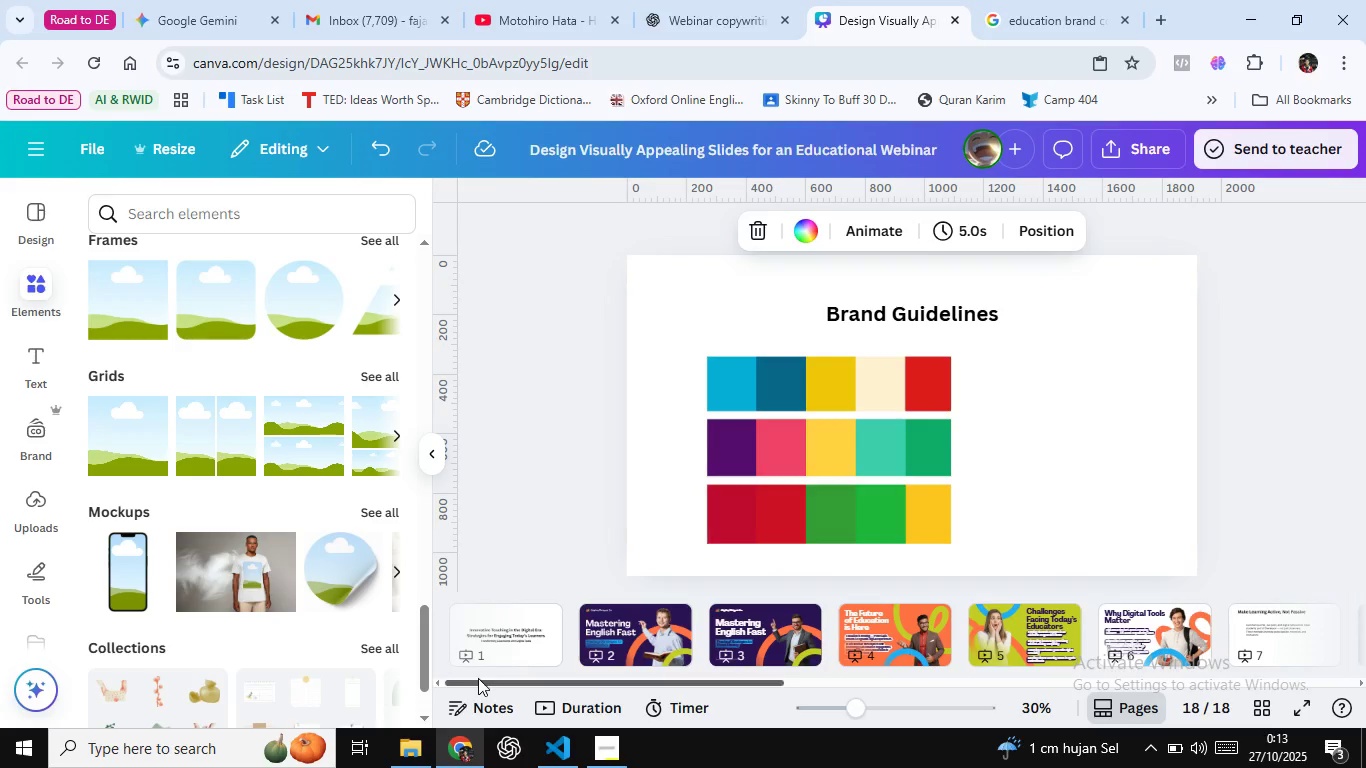 
wait(7.06)
 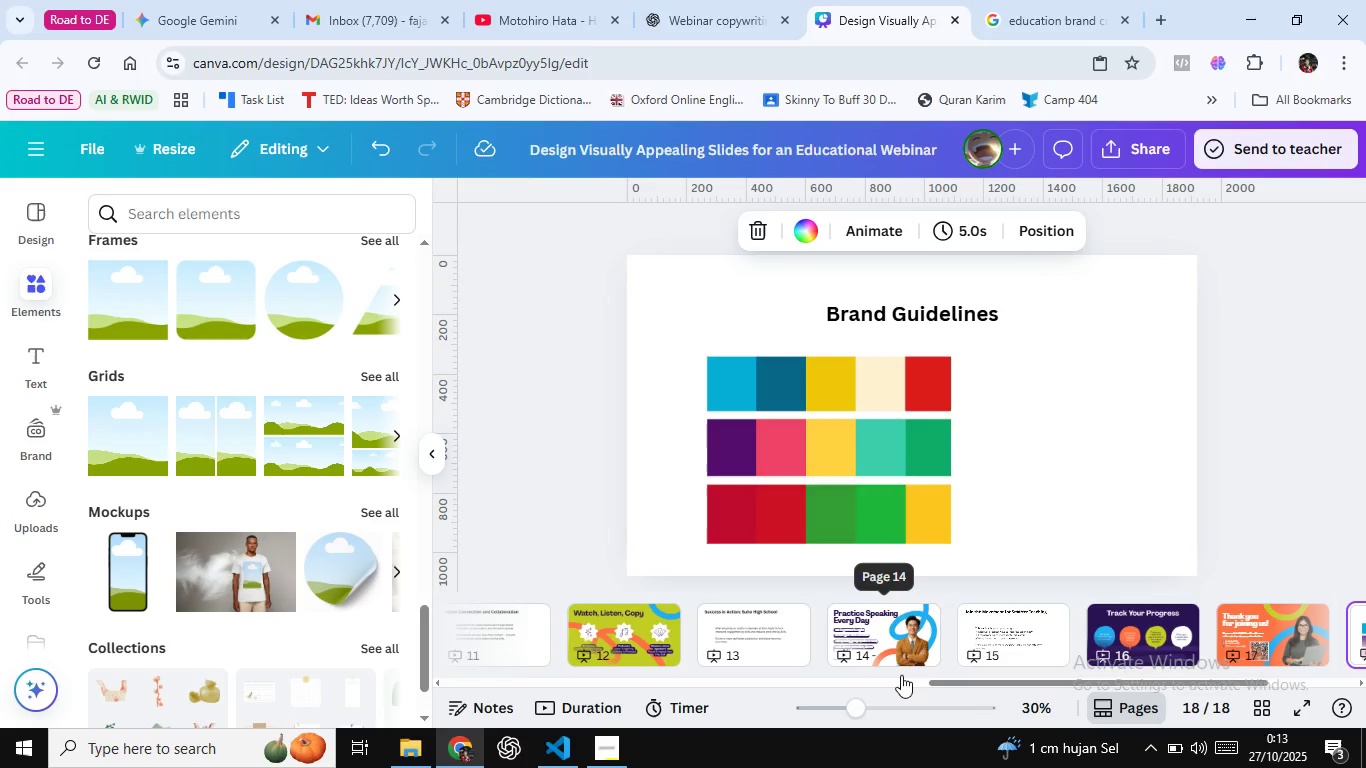 
left_click([748, 626])
 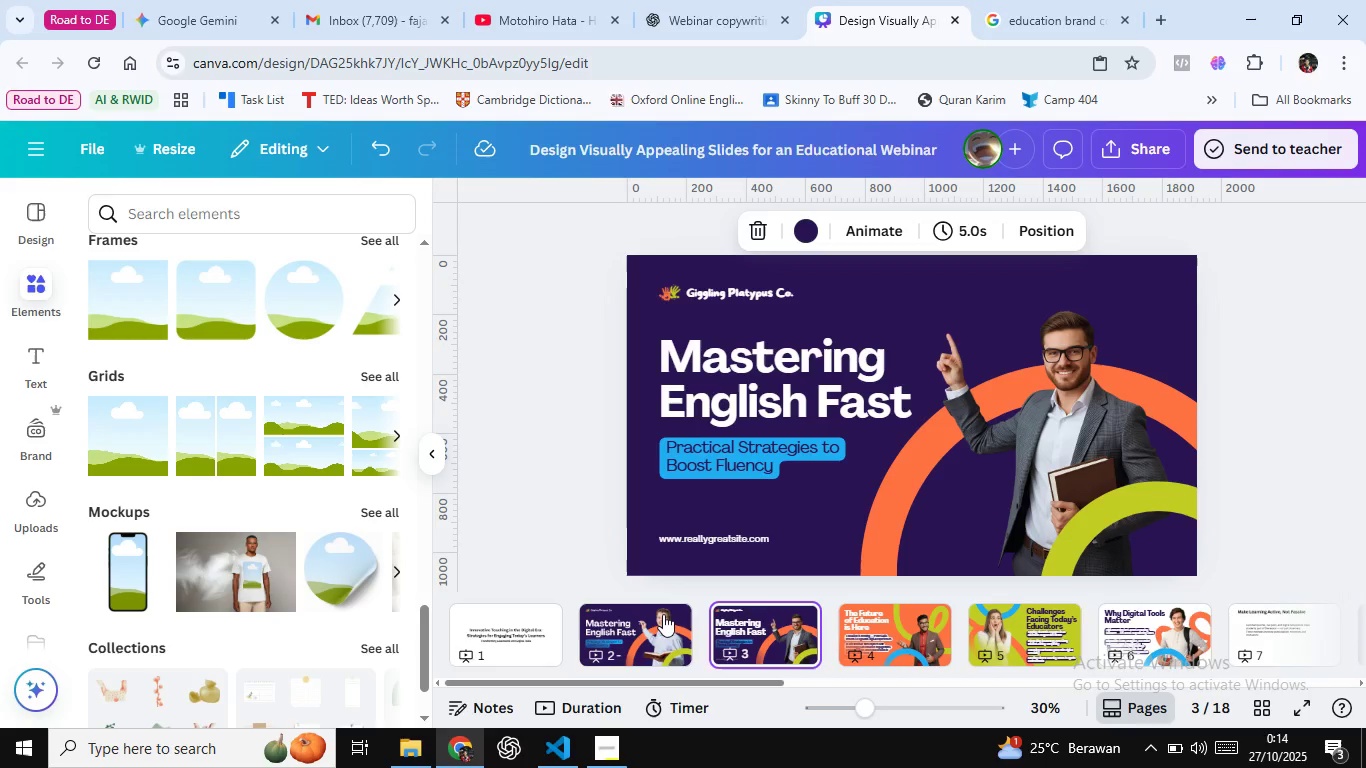 
wait(41.97)
 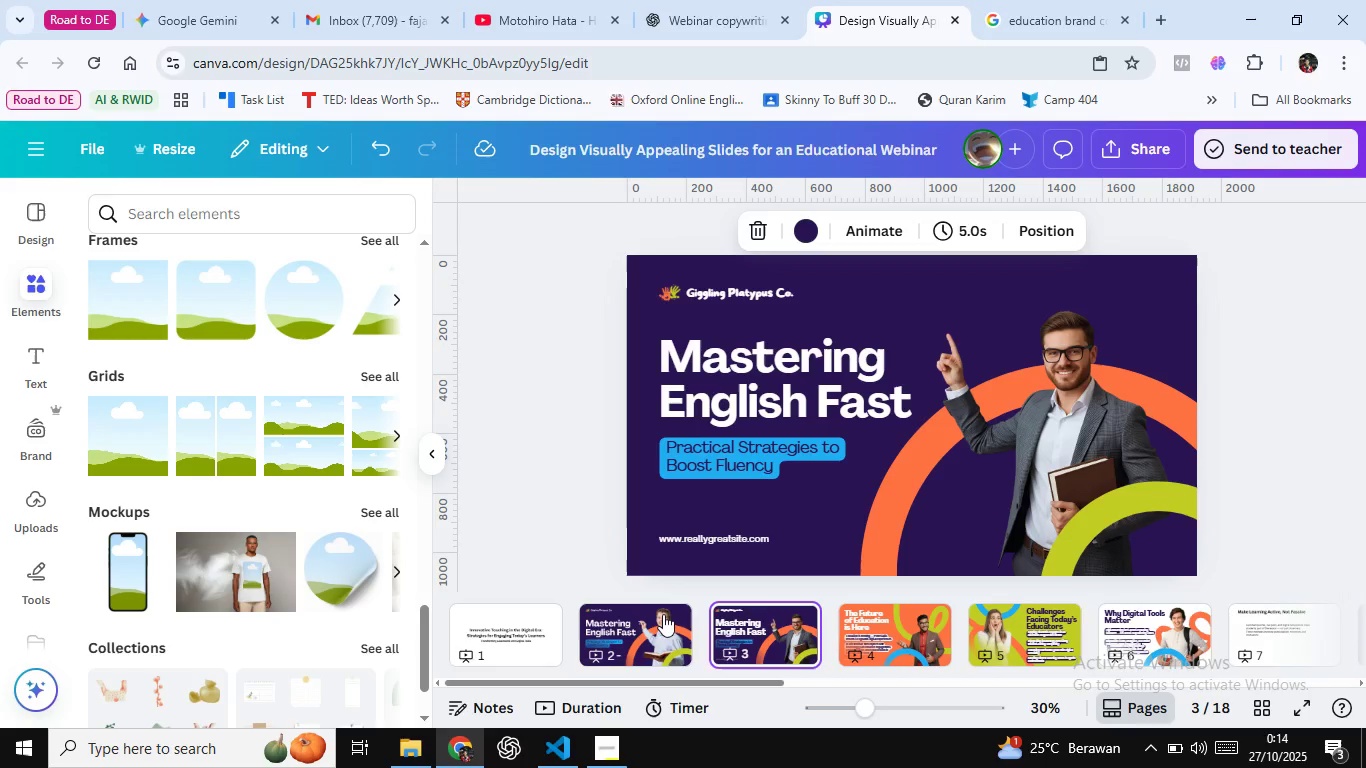 
mouse_move([1231, 647])
 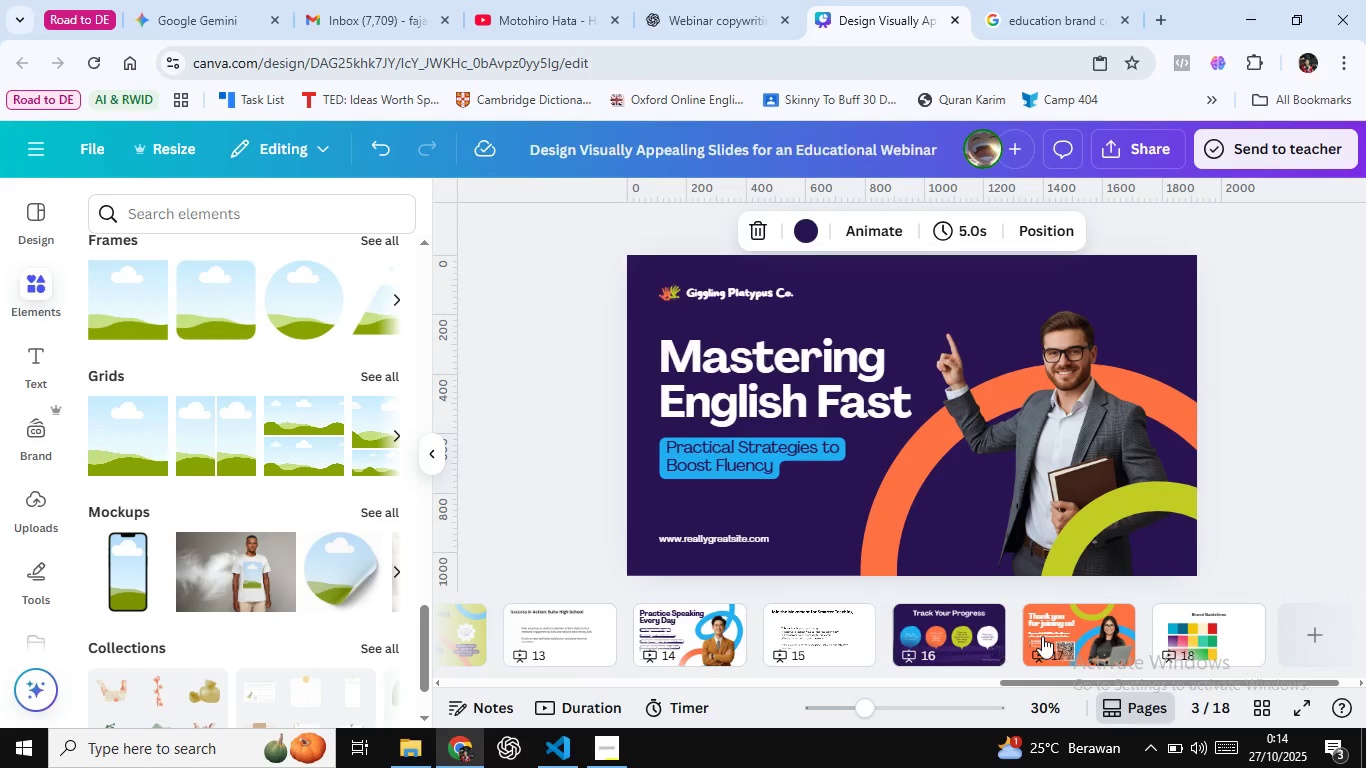 
left_click([1042, 636])
 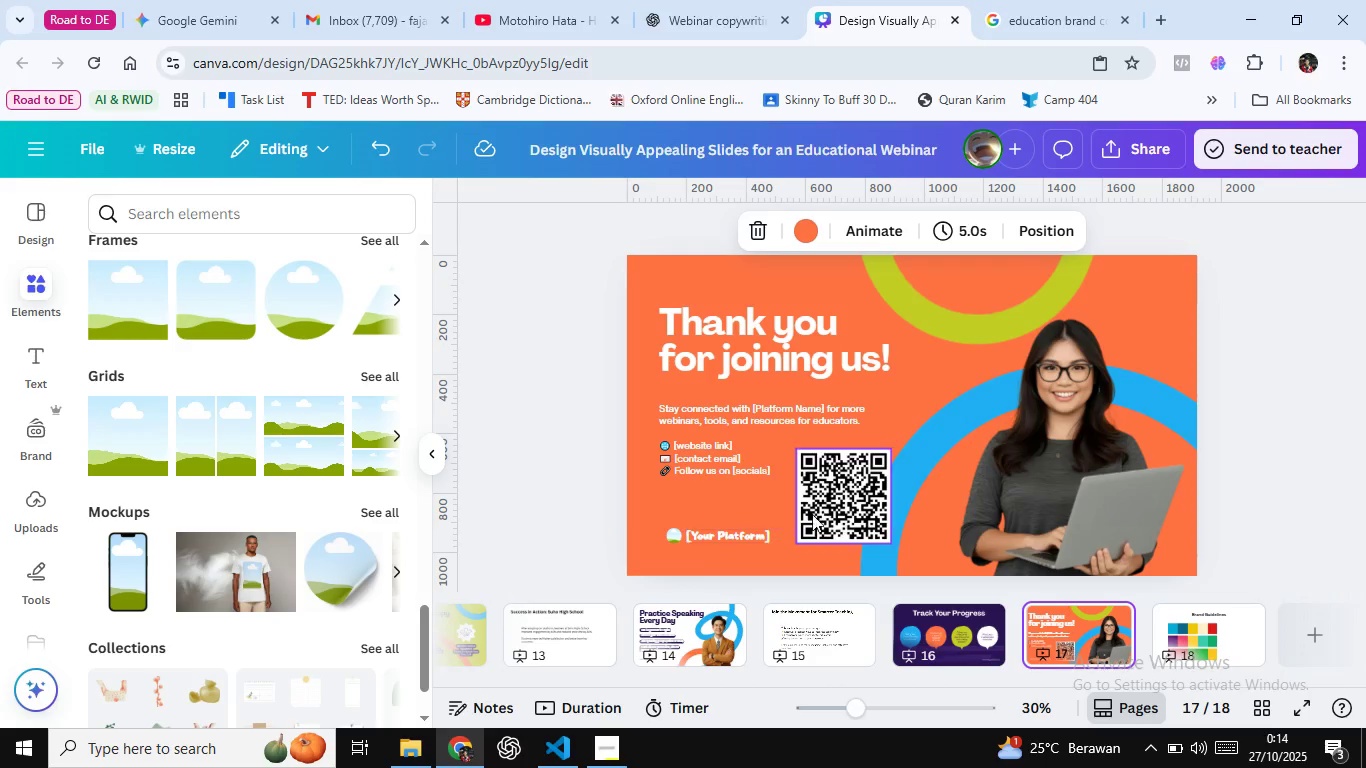 
left_click([812, 514])
 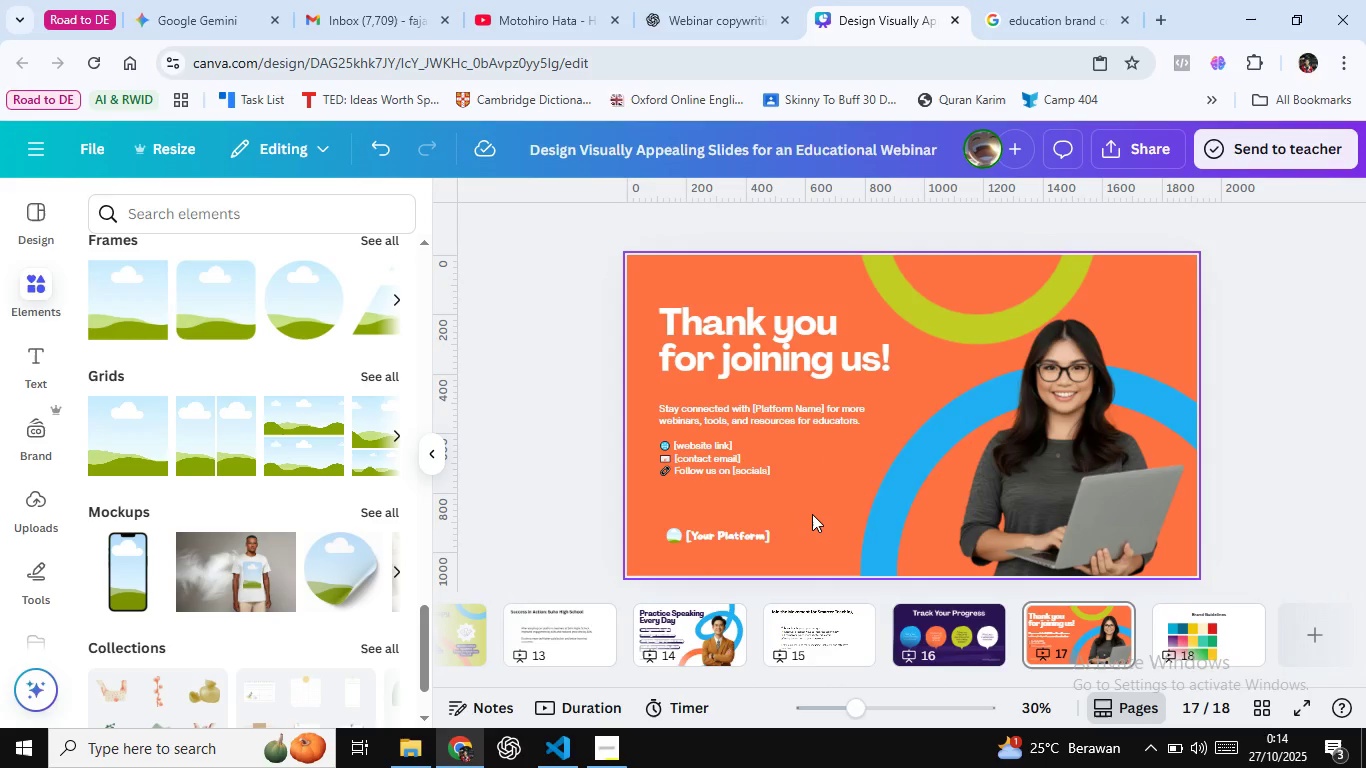 
key(Delete)
 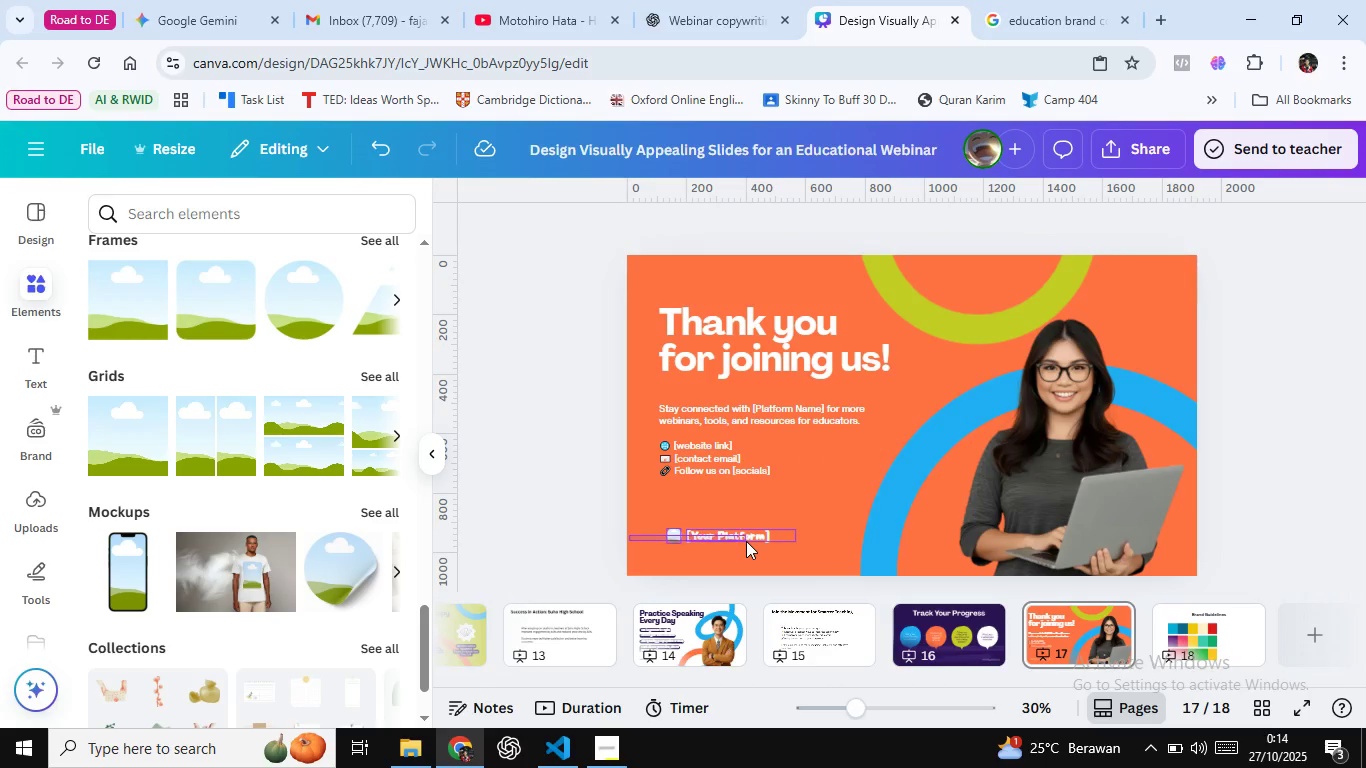 
key(Control+C)
 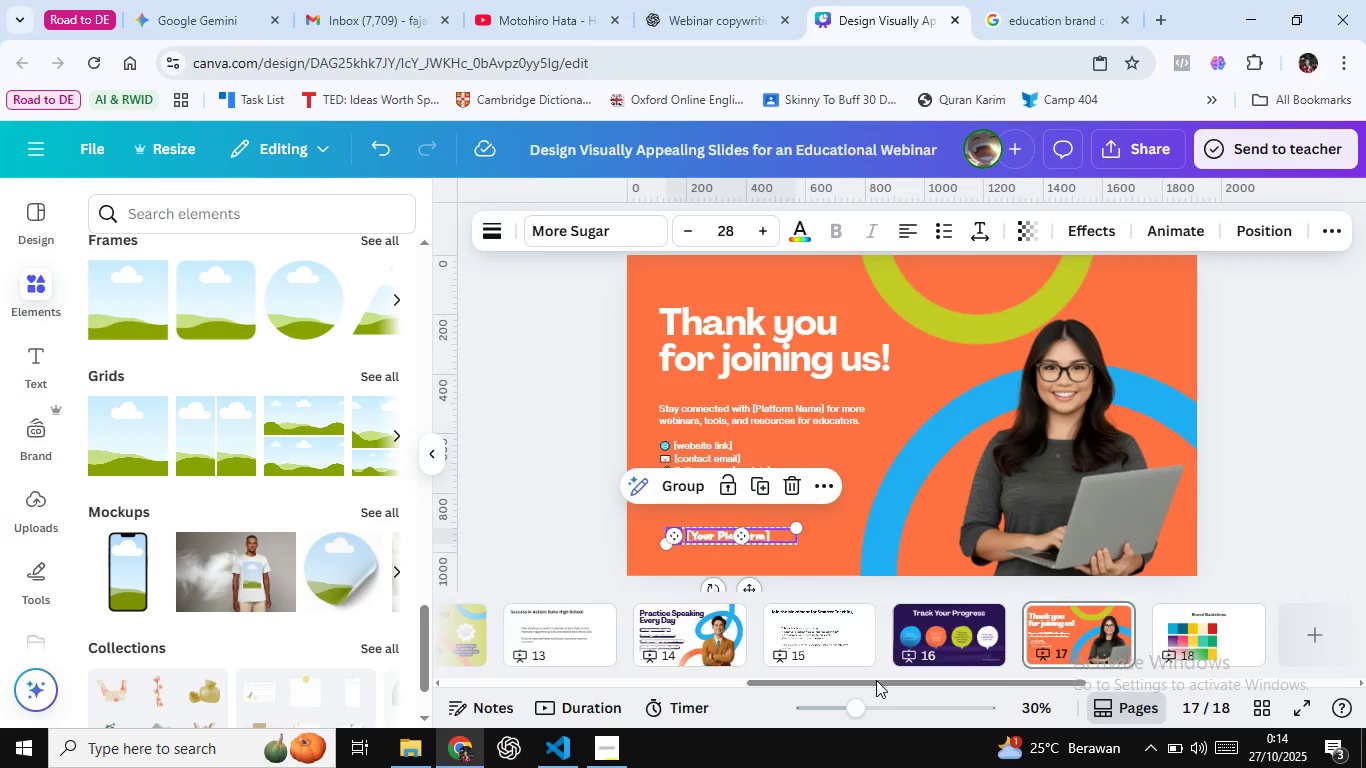 
double_click([876, 680])
 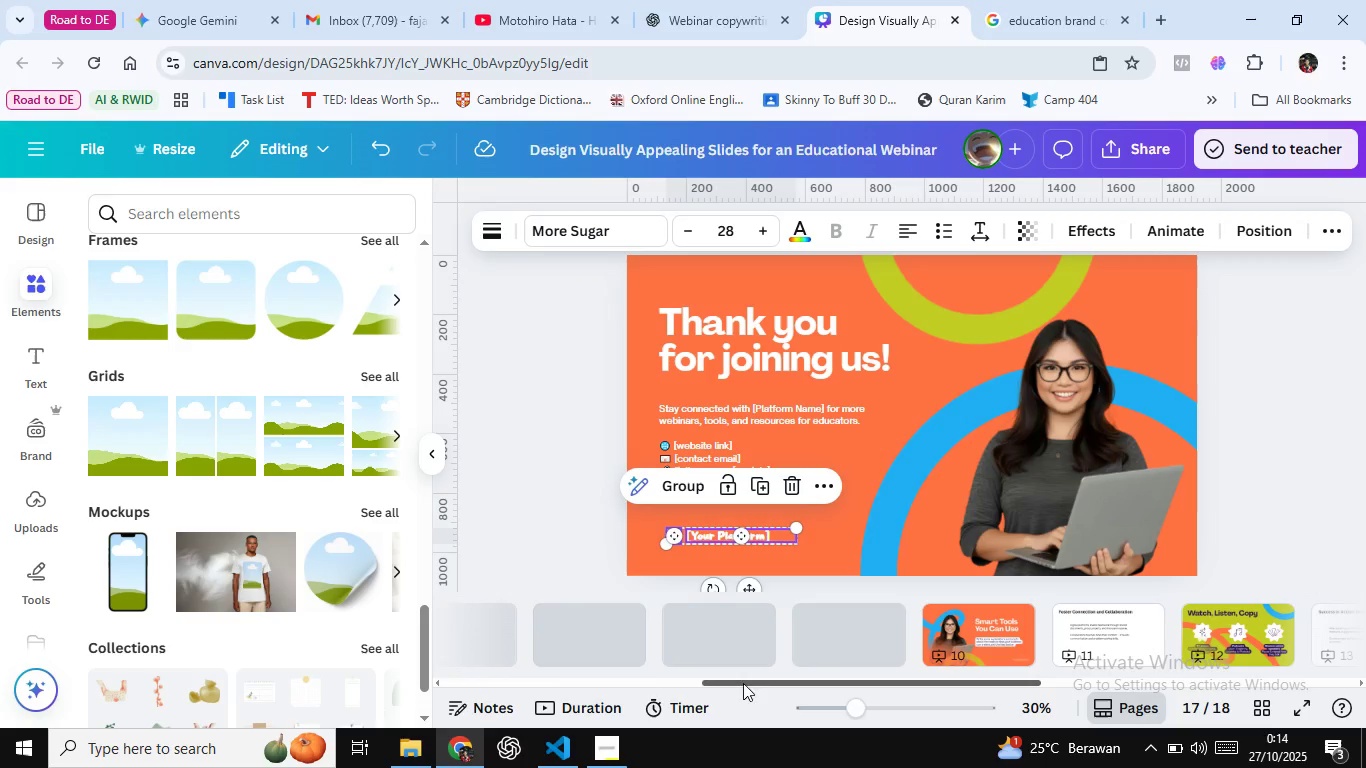 
triple_click([876, 680])
 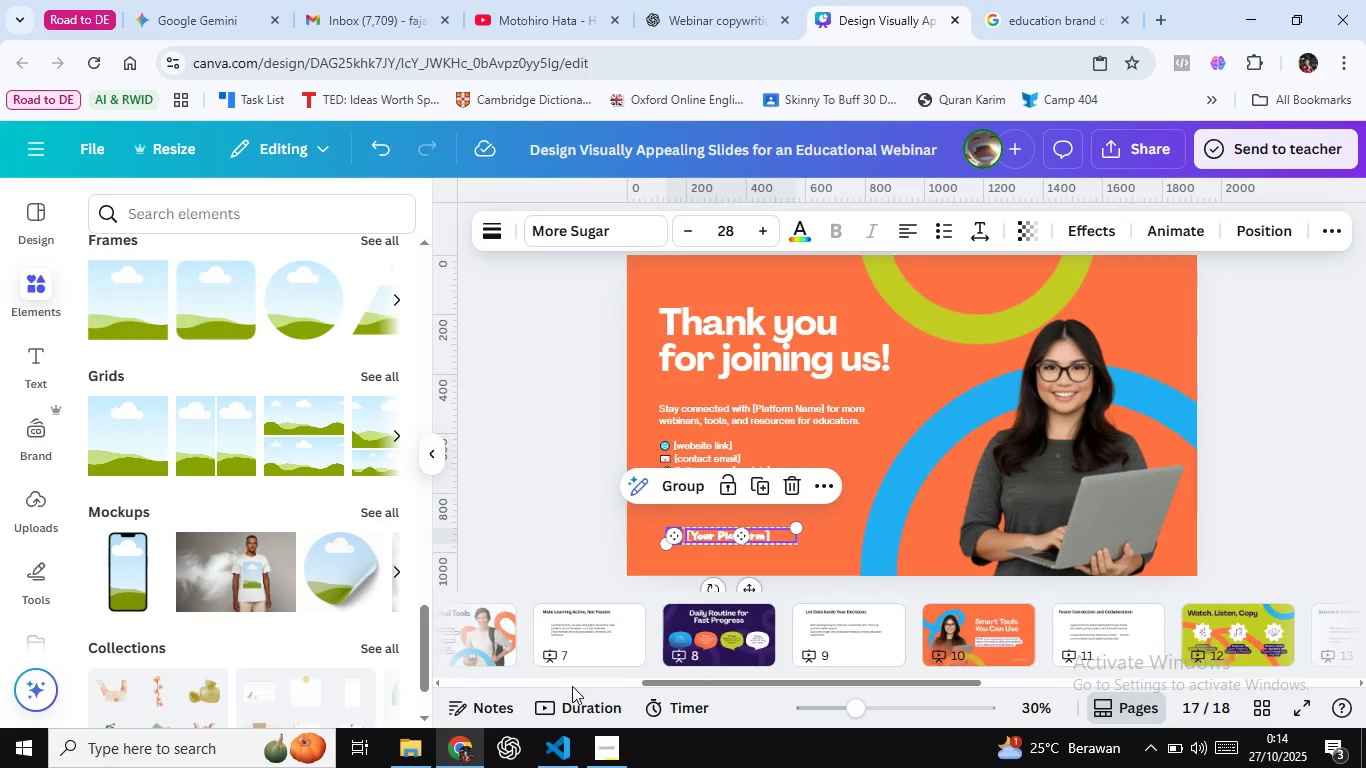 
left_click([572, 686])
 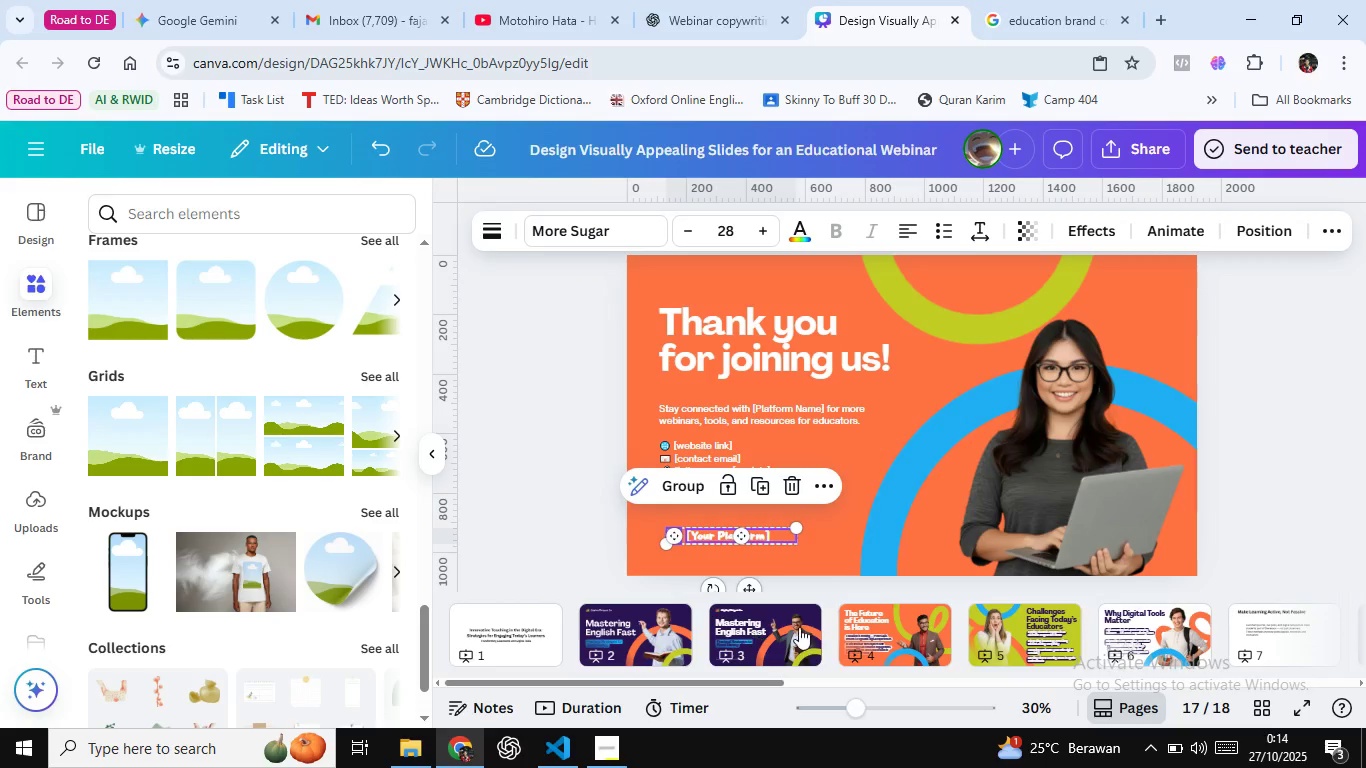 
left_click([799, 627])
 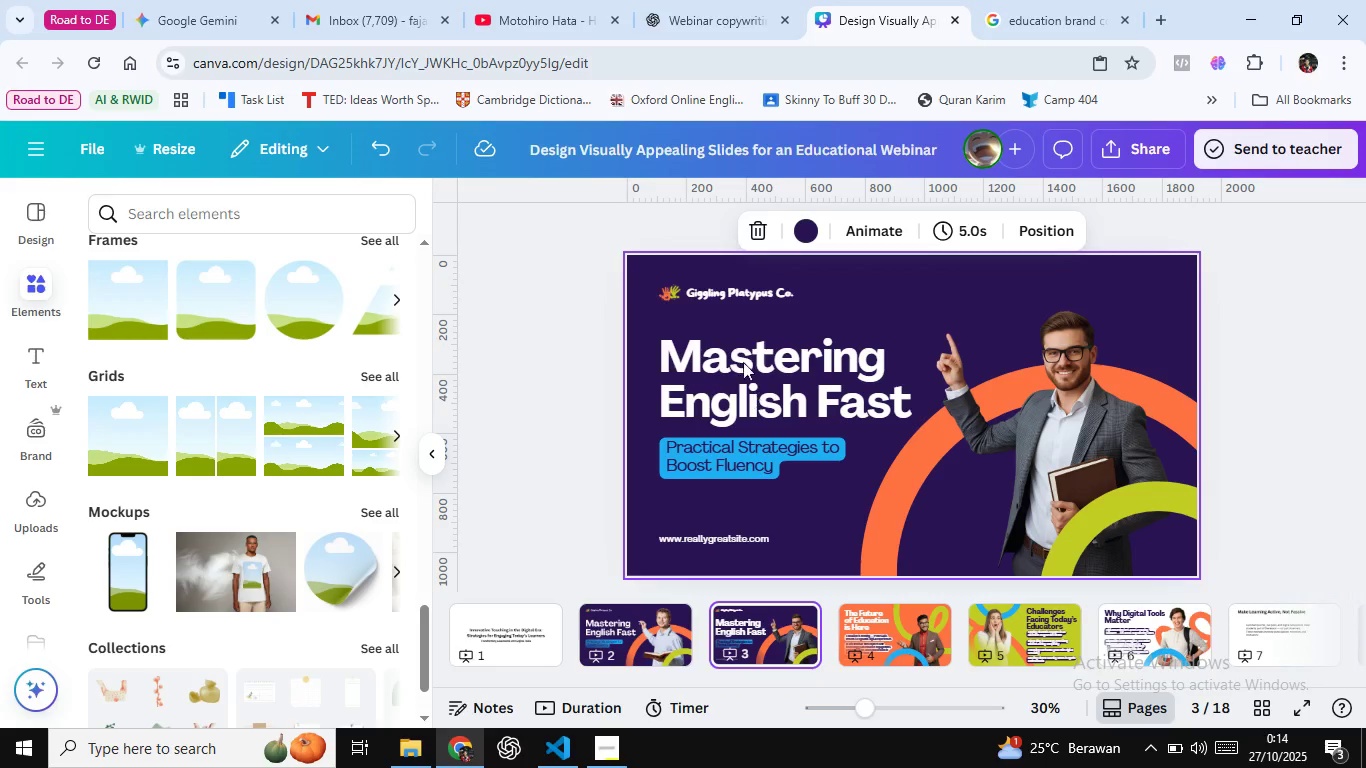 
left_click([718, 290])
 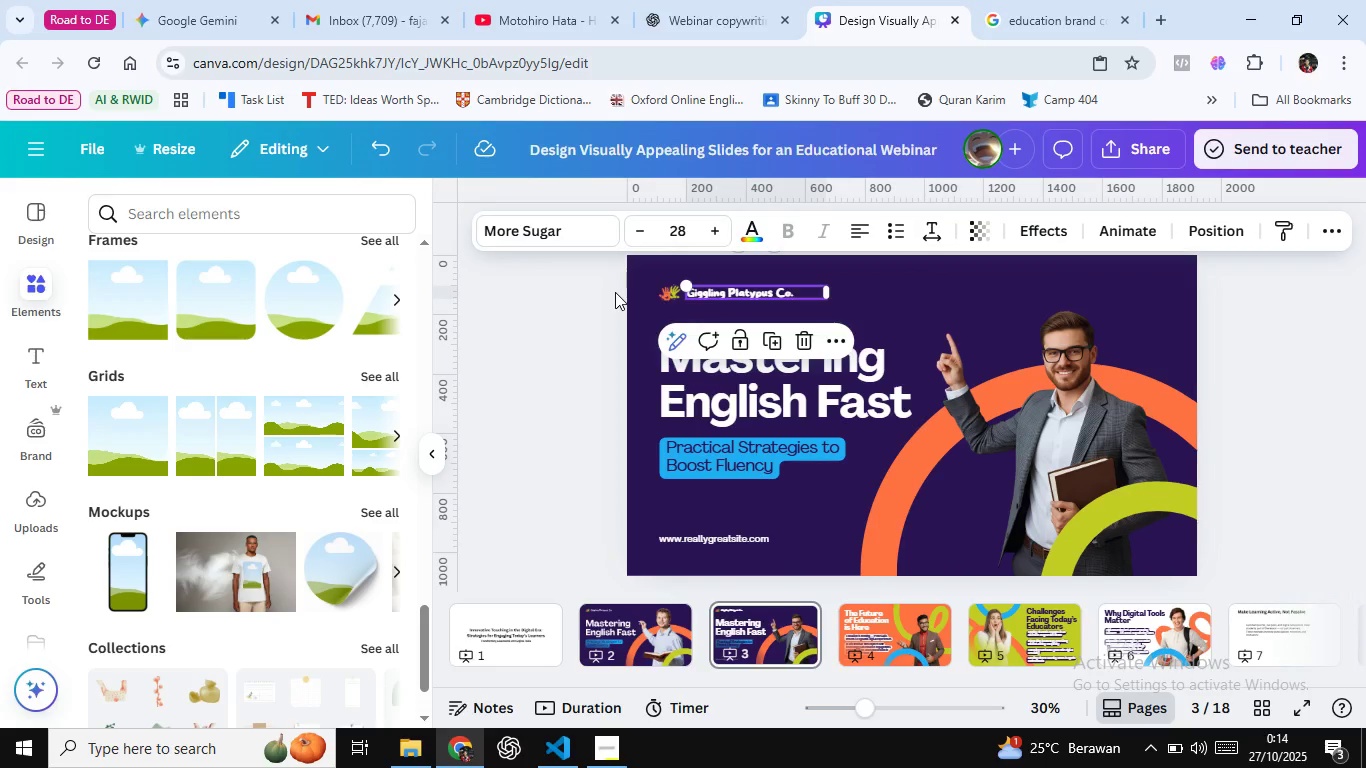 
left_click([615, 292])
 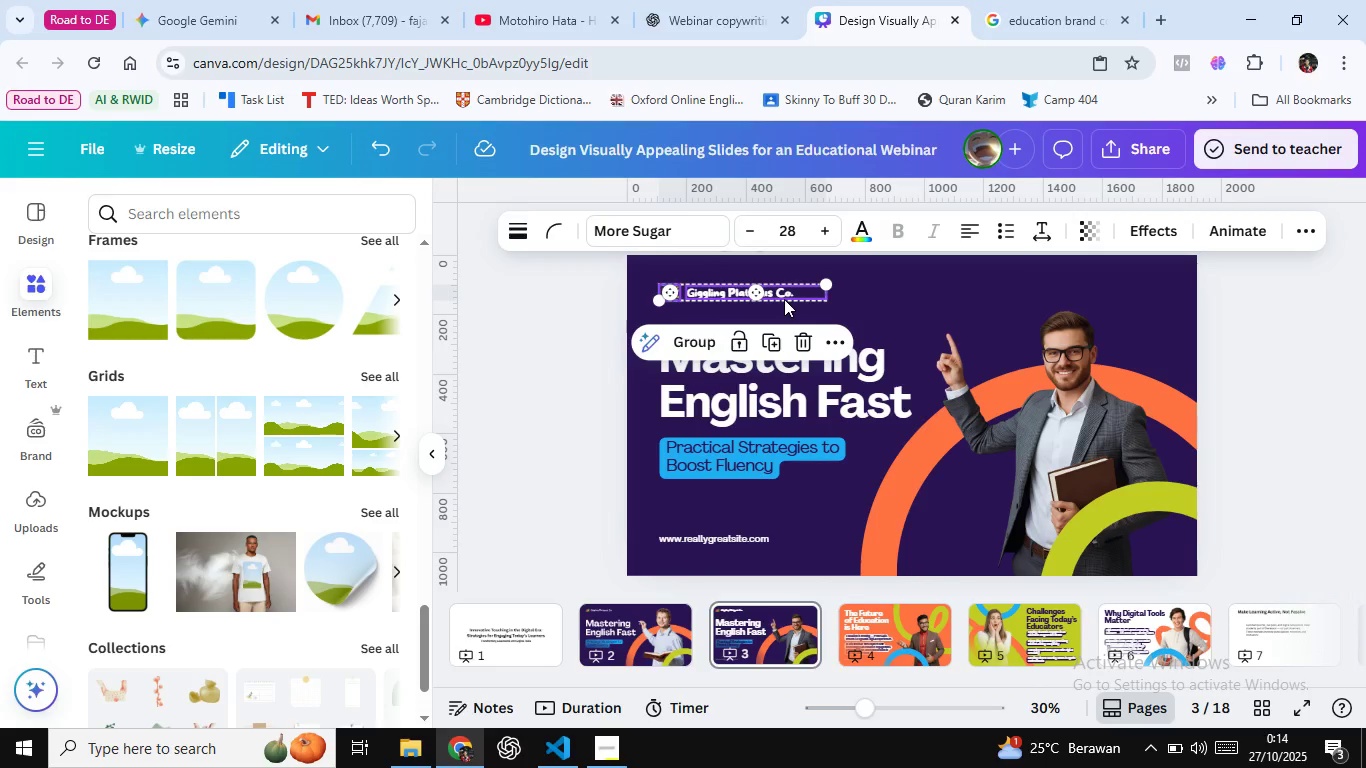 
key(Delete)
 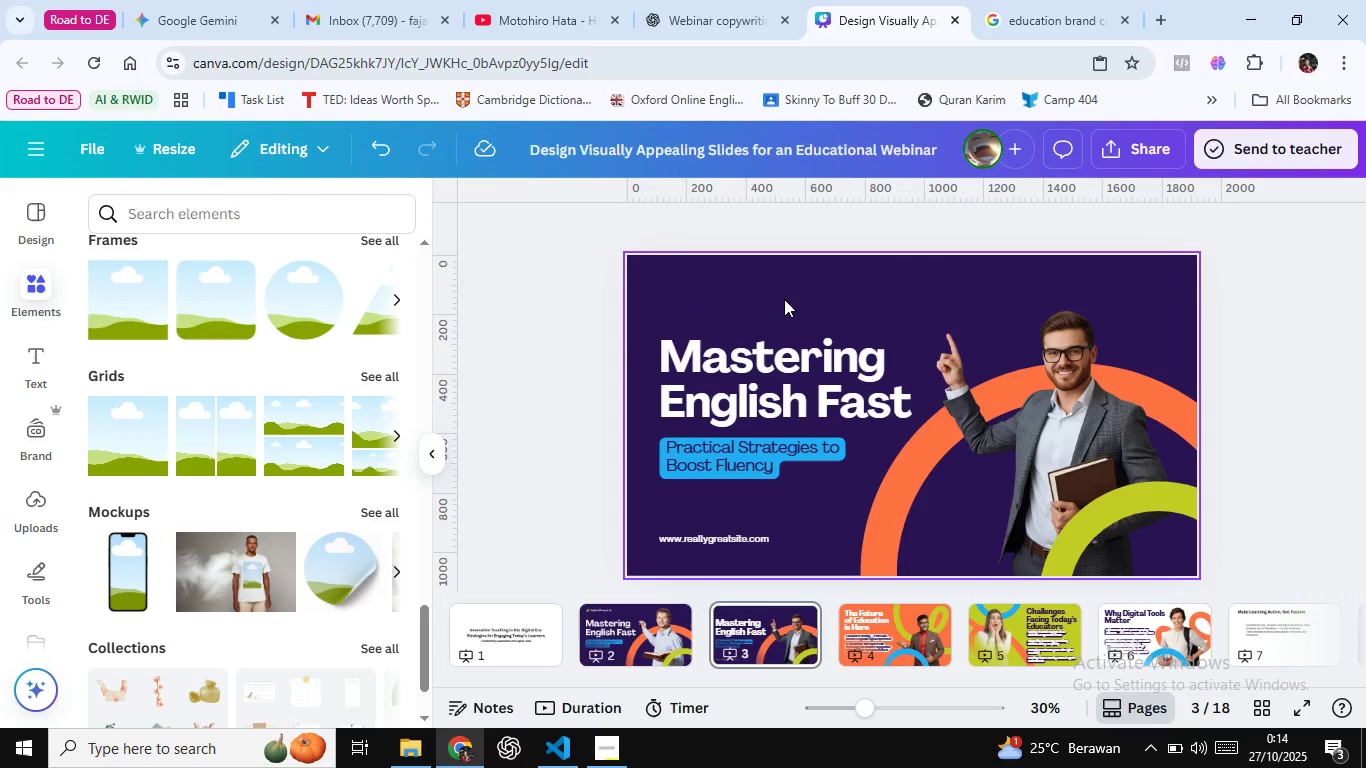 
key(Control+V)
 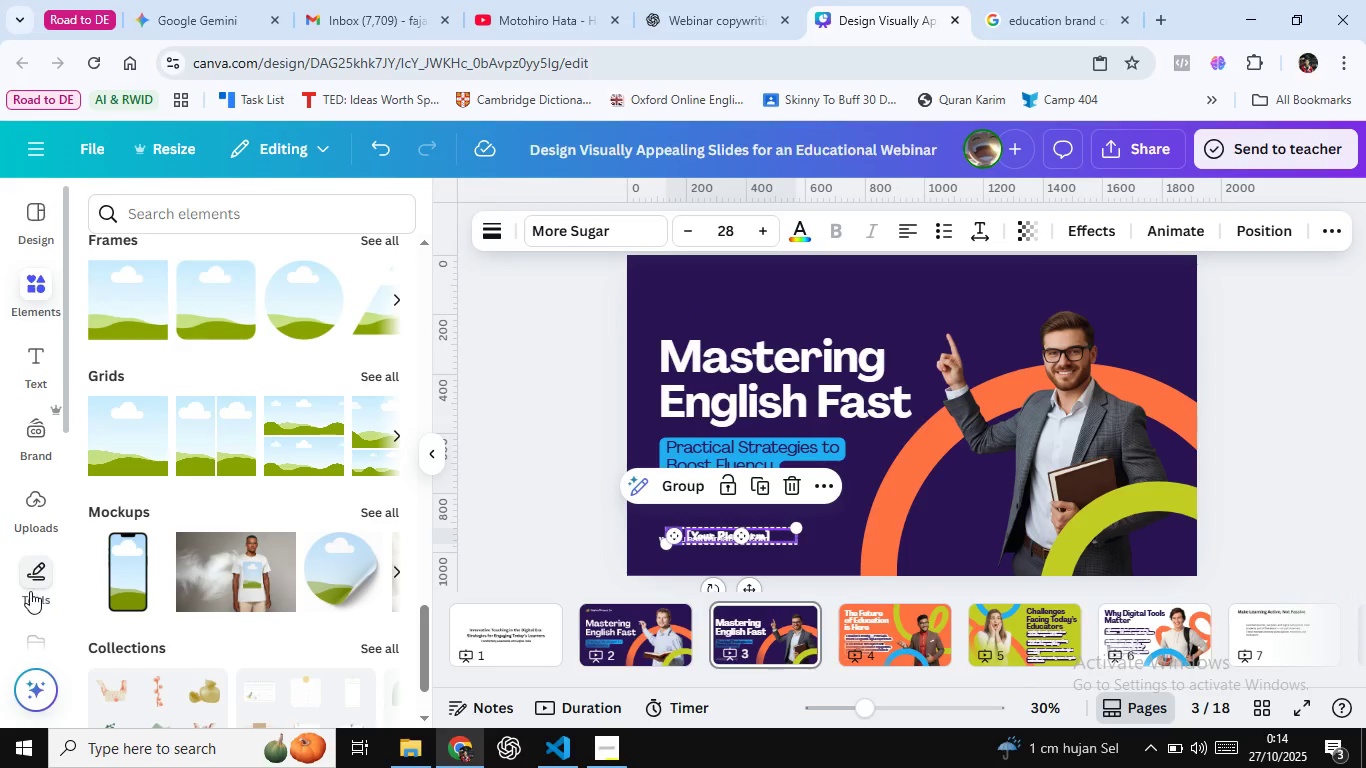 
scroll: coordinate [24, 510], scroll_direction: down, amount: 8.0
 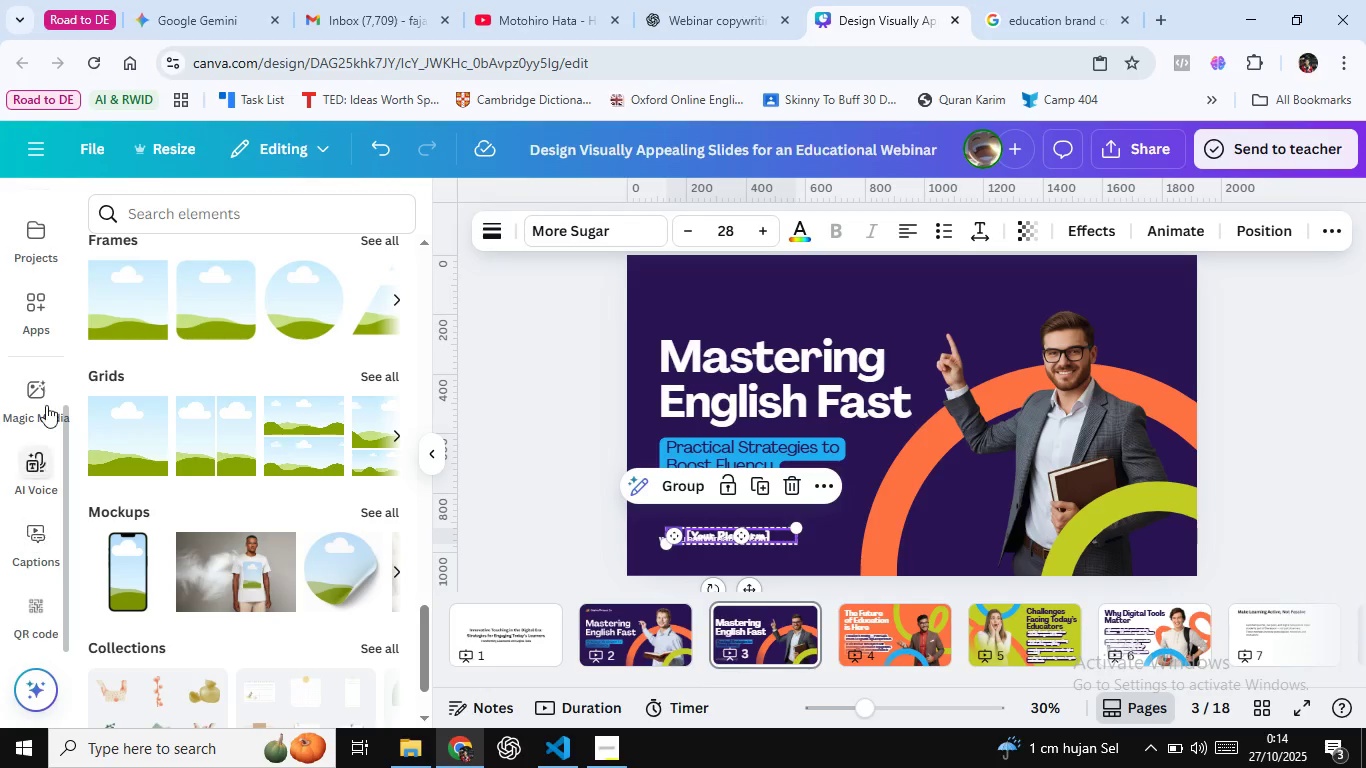 
left_click([46, 404])
 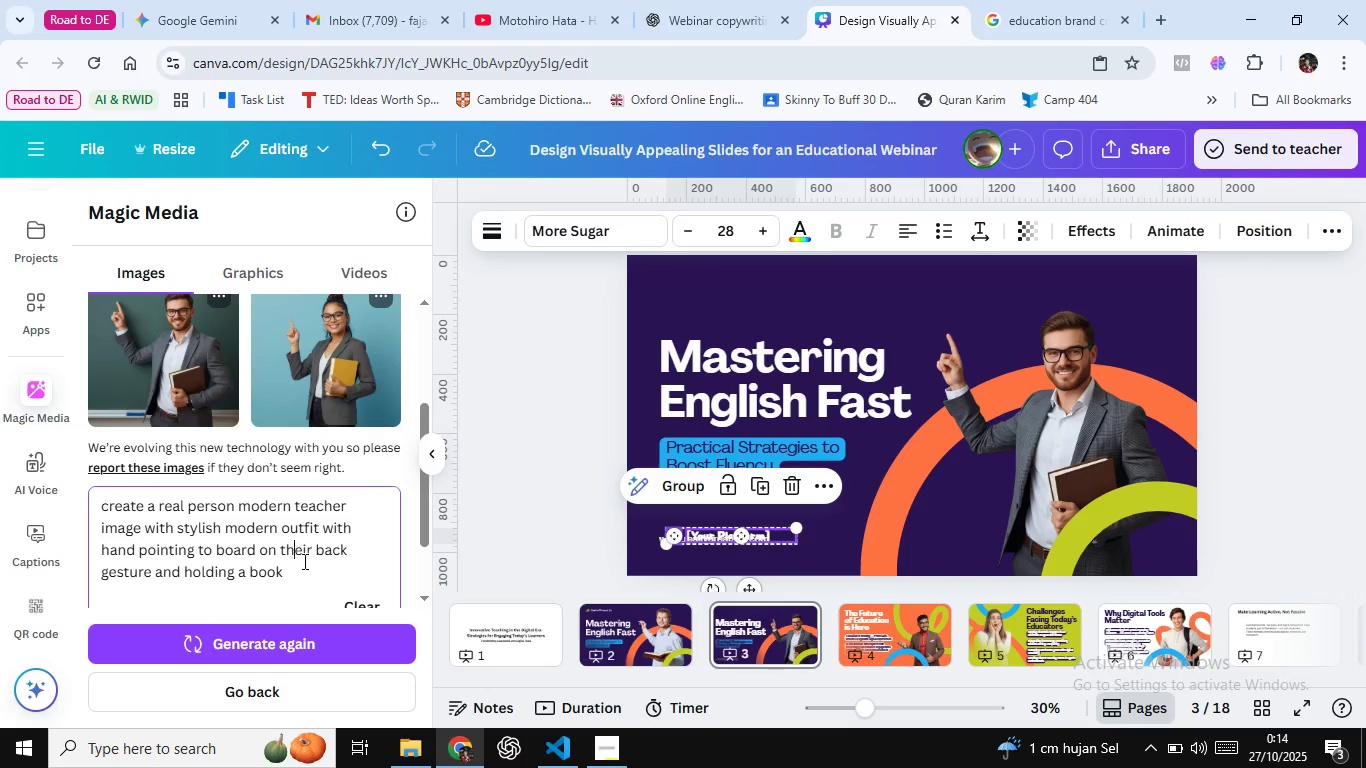 
double_click([313, 563])
 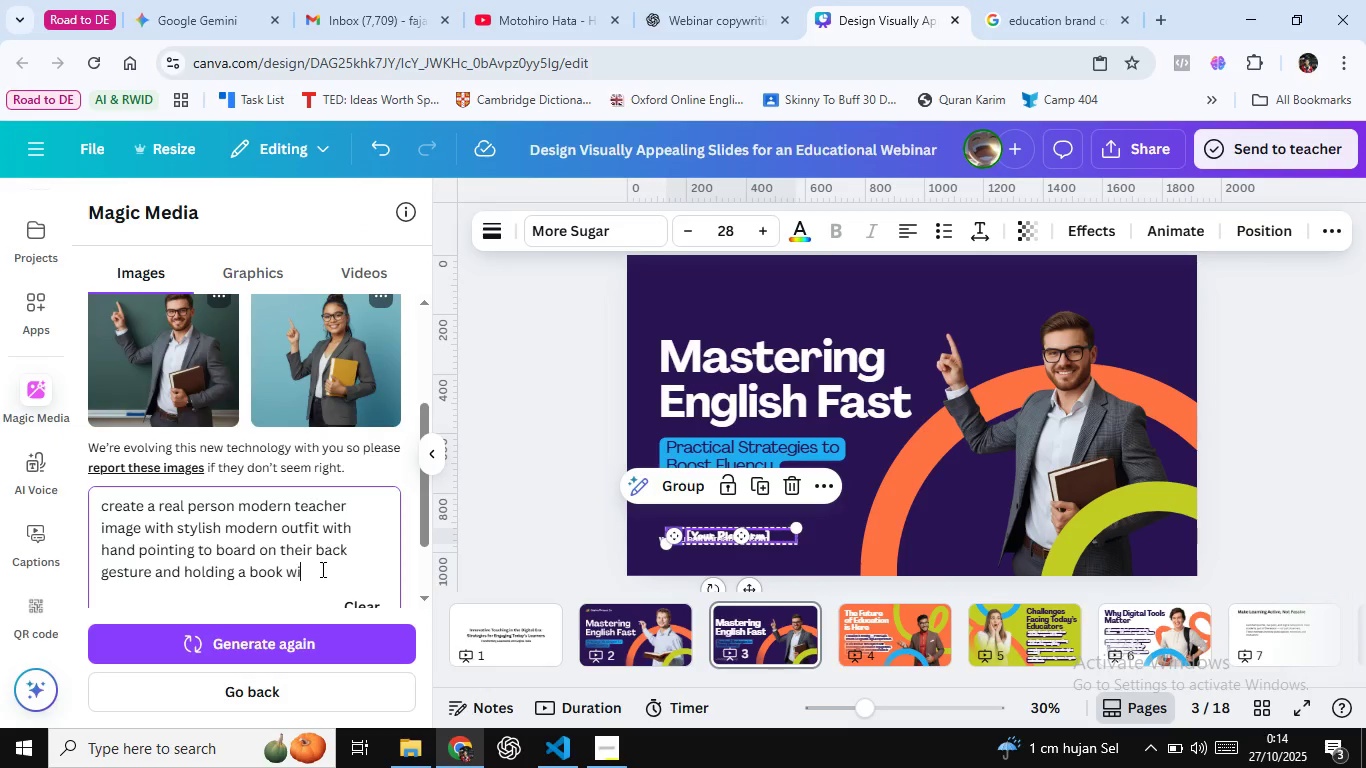 
type(with)
key(Backspace)
key(Backspace)
key(Backspace)
type(earing w)
 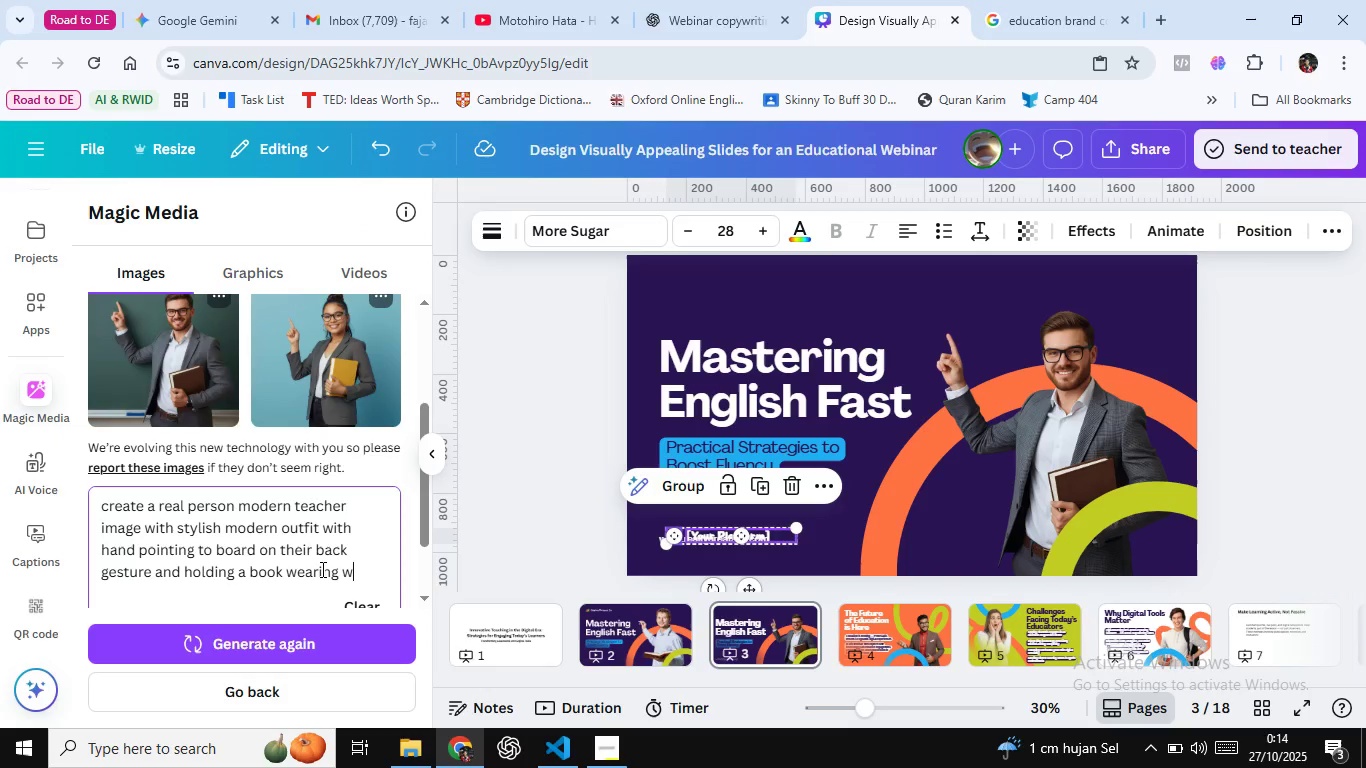 
key(Control+Shift+ArrowLeft)
 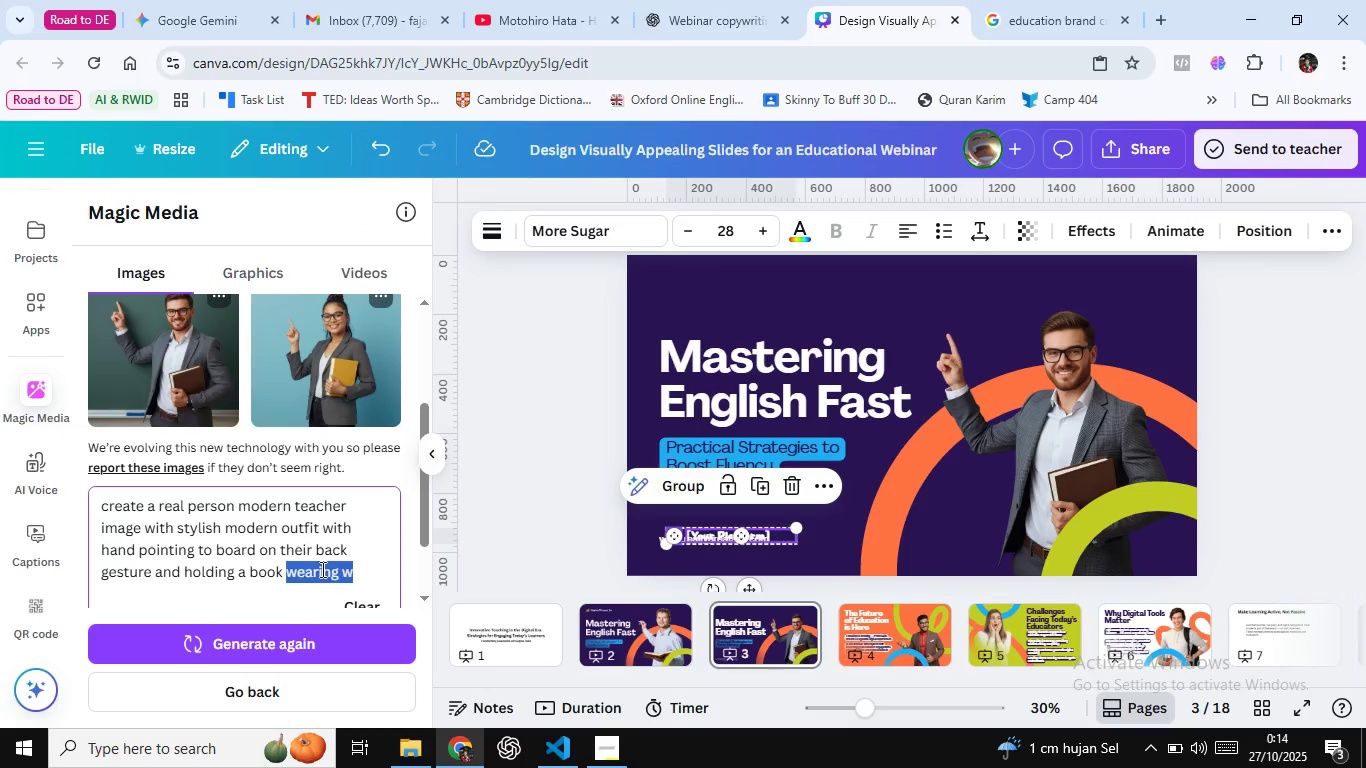 
key(Control+Shift+ArrowLeft)
 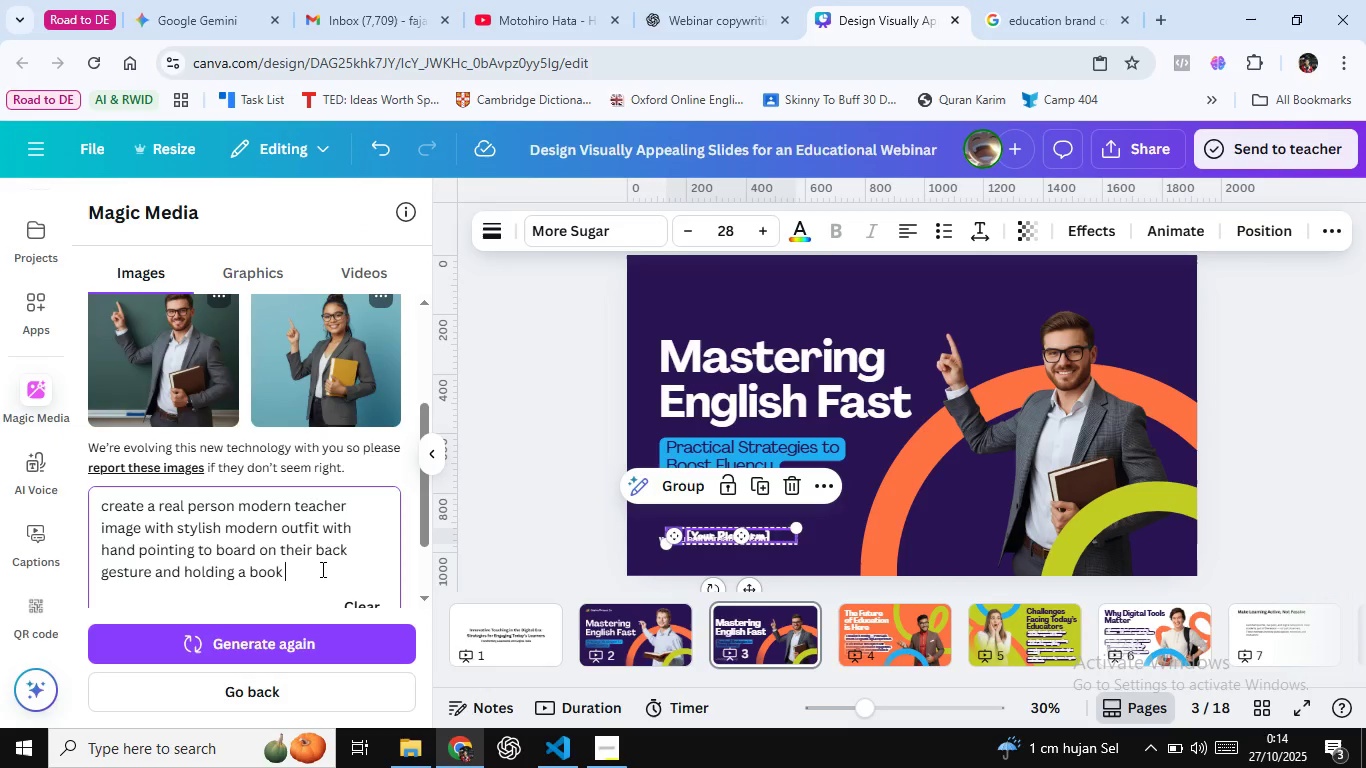 
key(Backspace)
 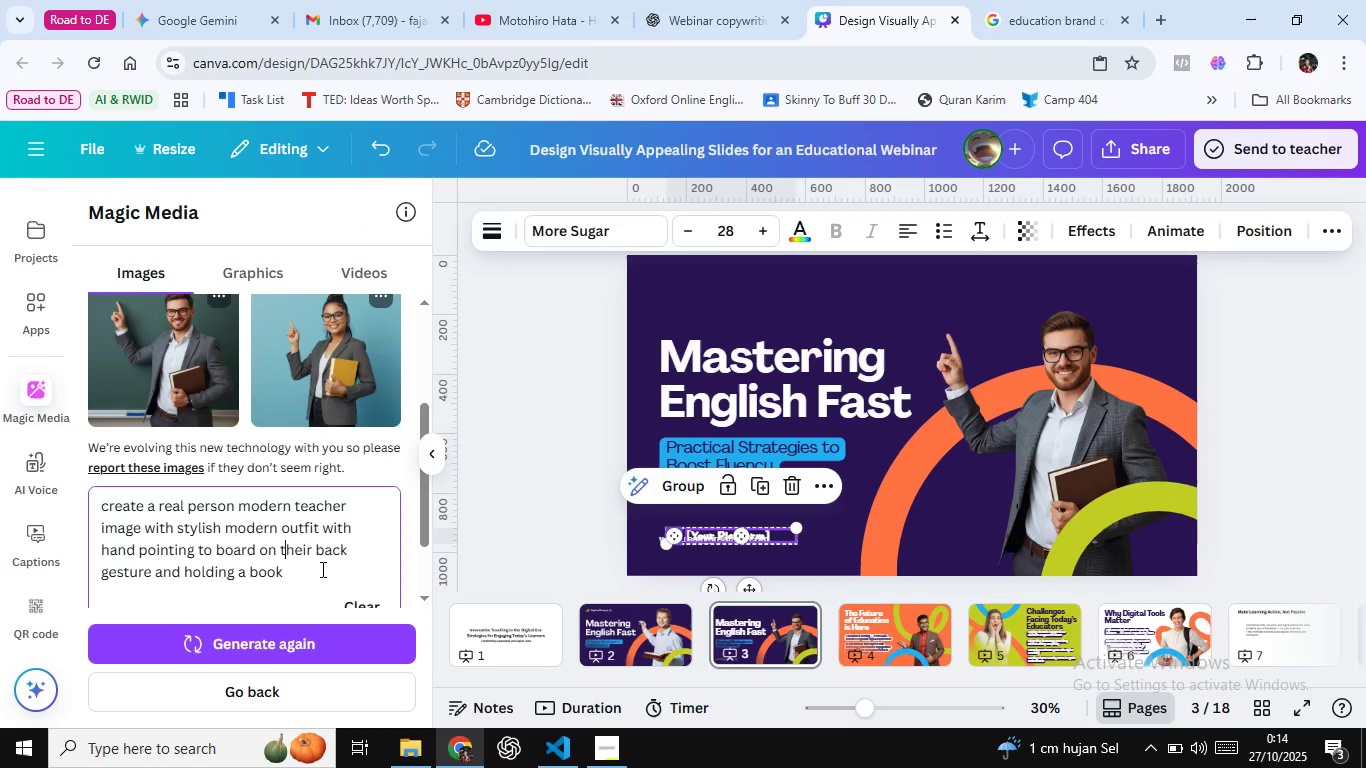 
key(ArrowUp)
 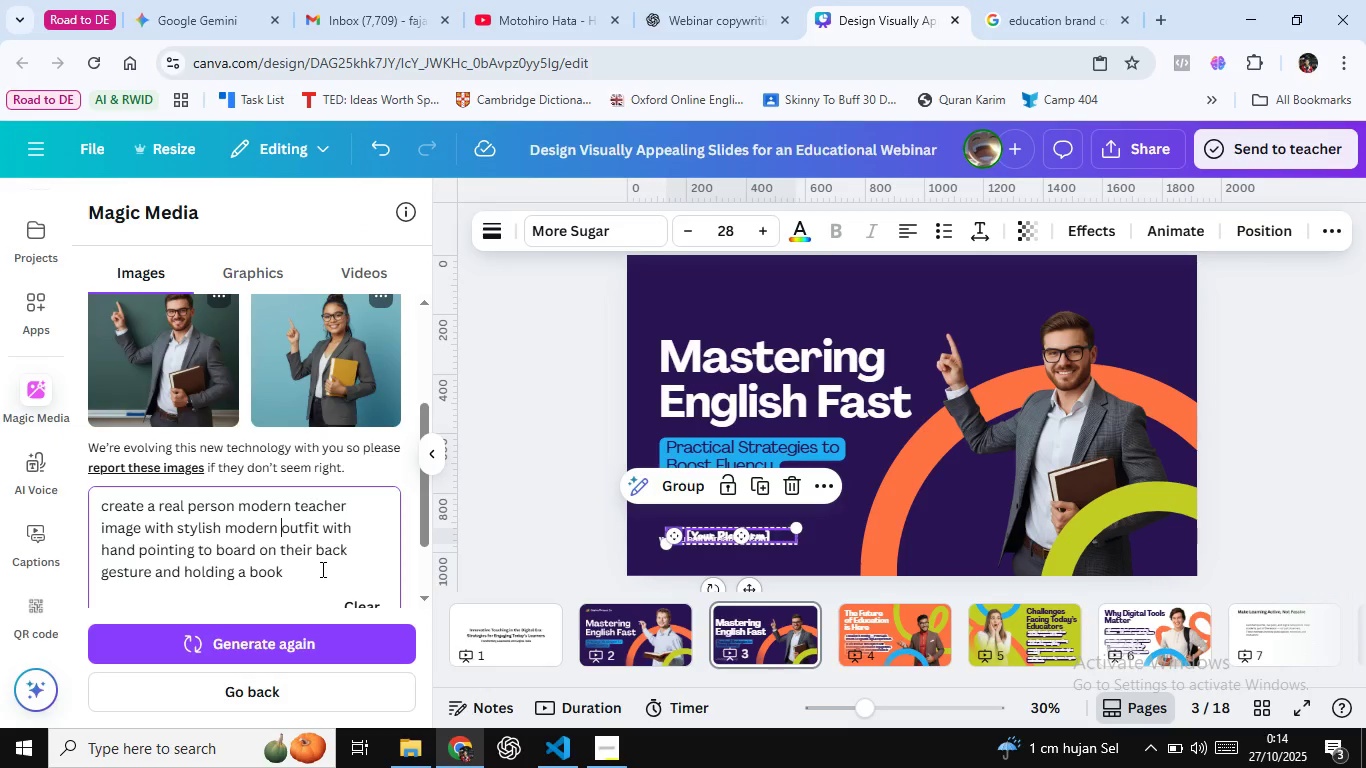 
key(ArrowUp)
 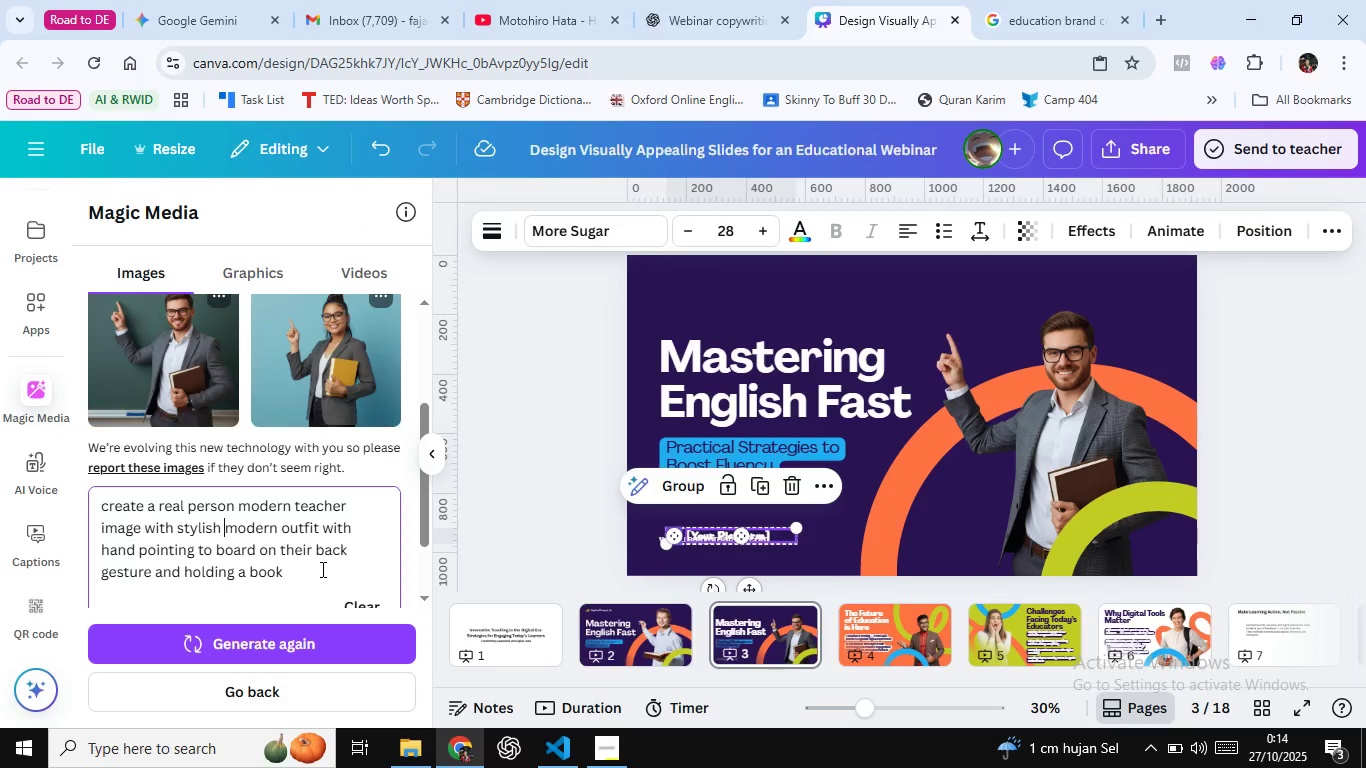 
key(Control+ArrowLeft)
 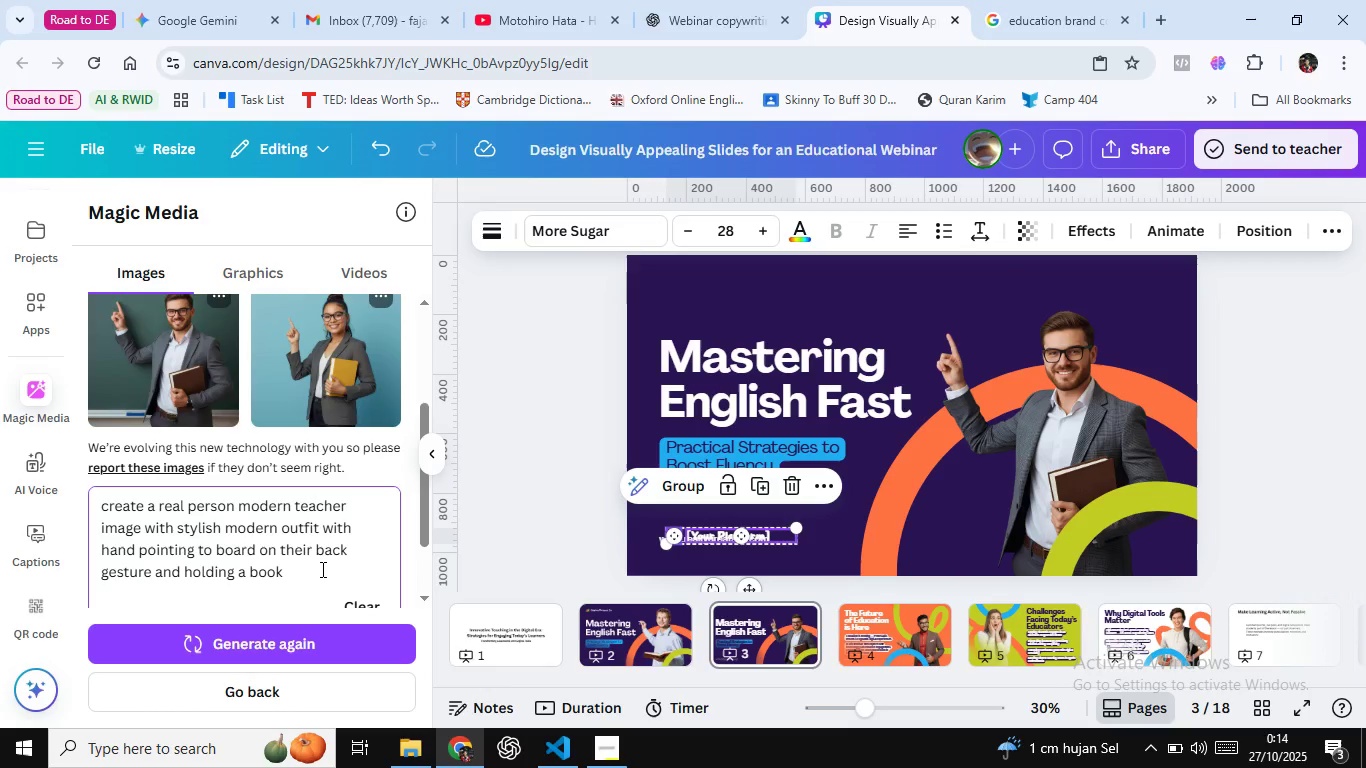 
type(white )
 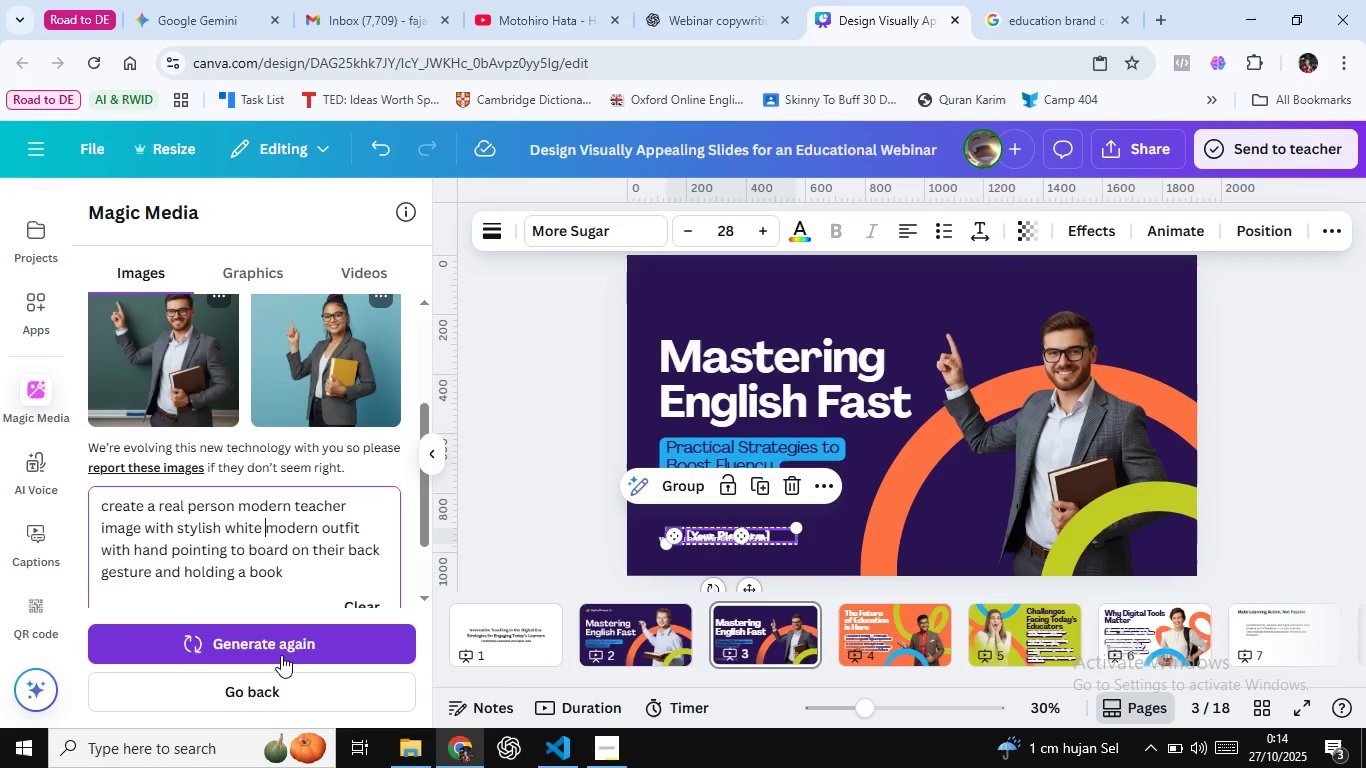 
left_click([281, 655])
 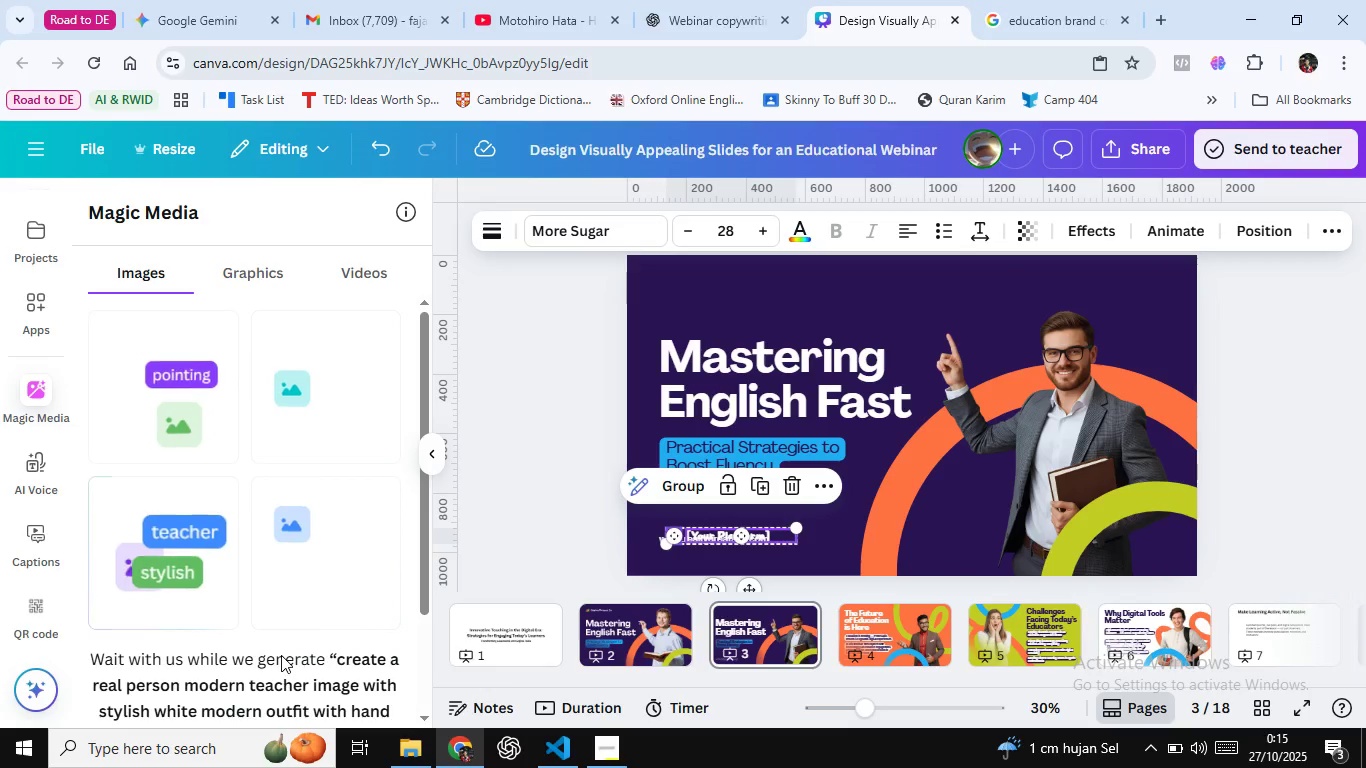 
wait(12.48)
 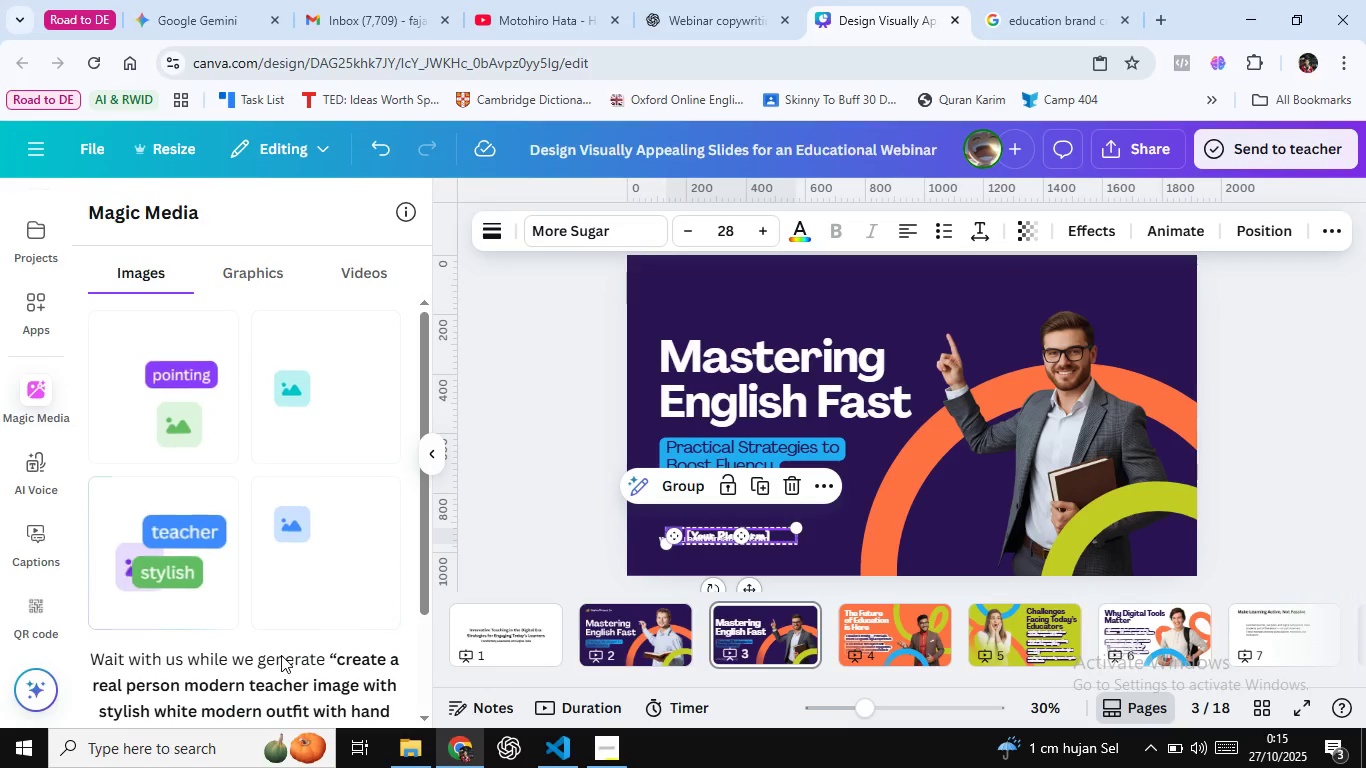 
scroll: coordinate [336, 476], scroll_direction: down, amount: 2.0
 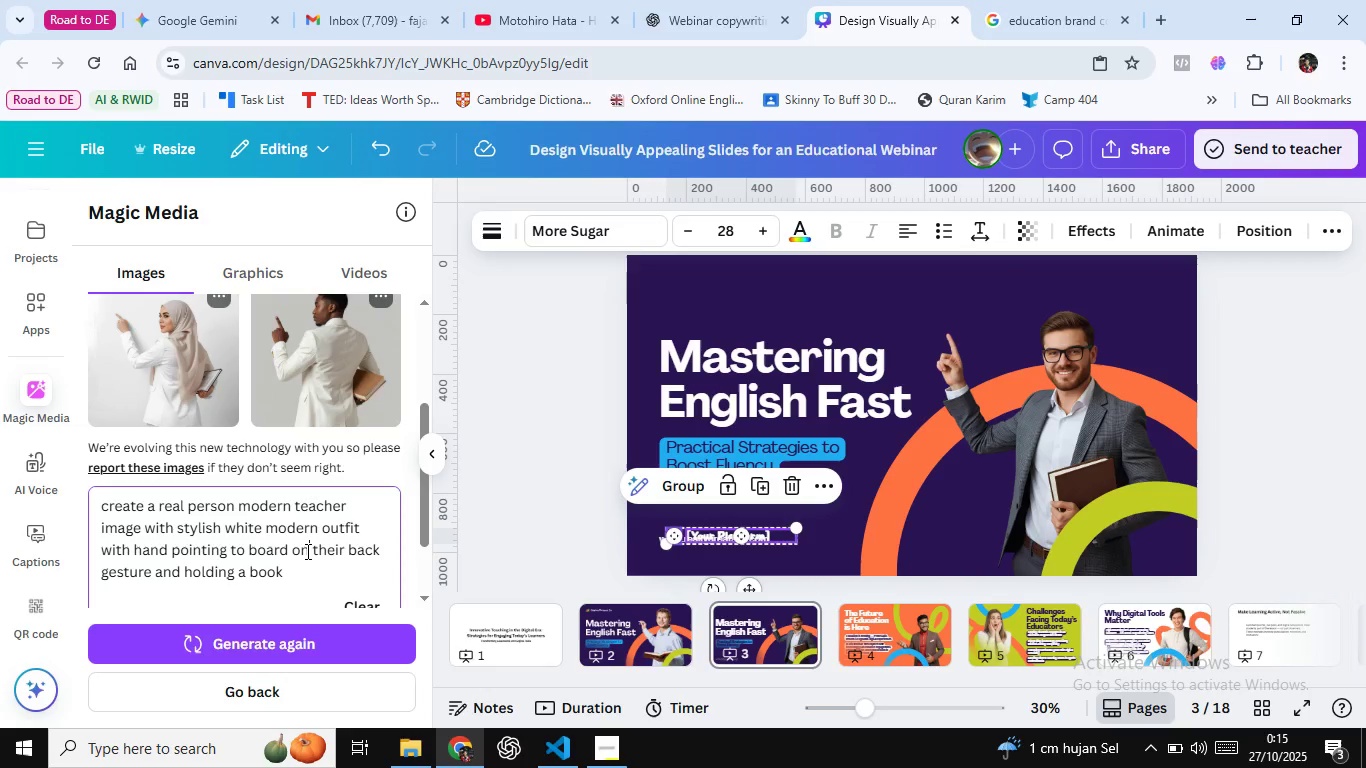 
left_click([306, 551])
 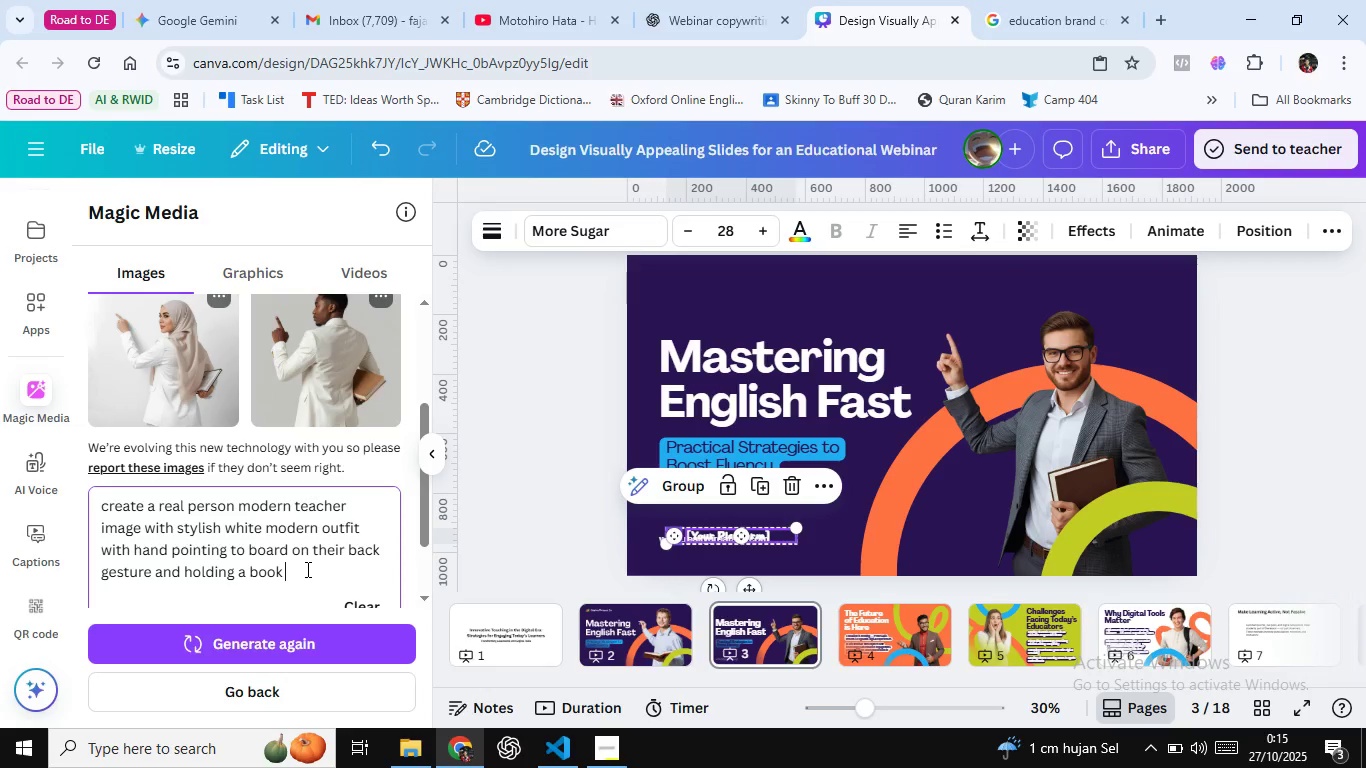 
left_click([306, 569])
 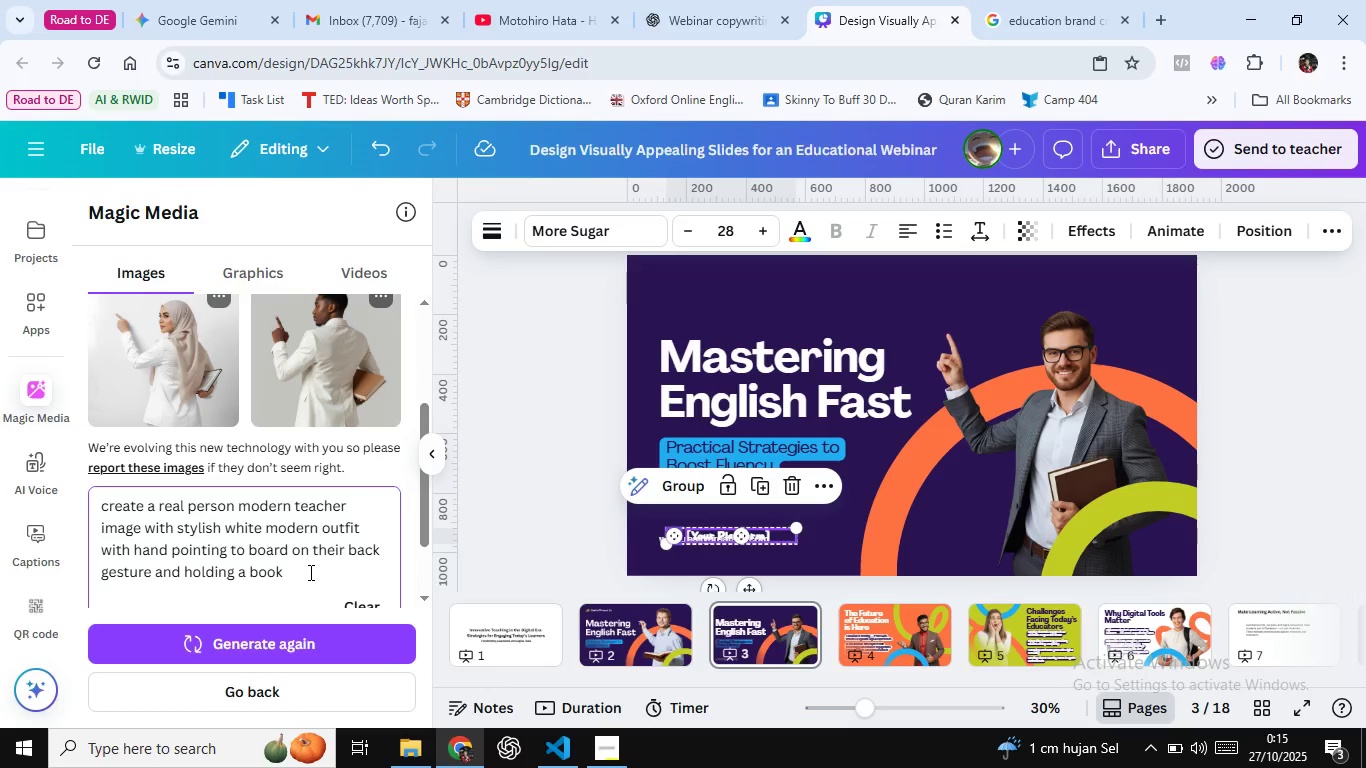 
wait(6.29)
 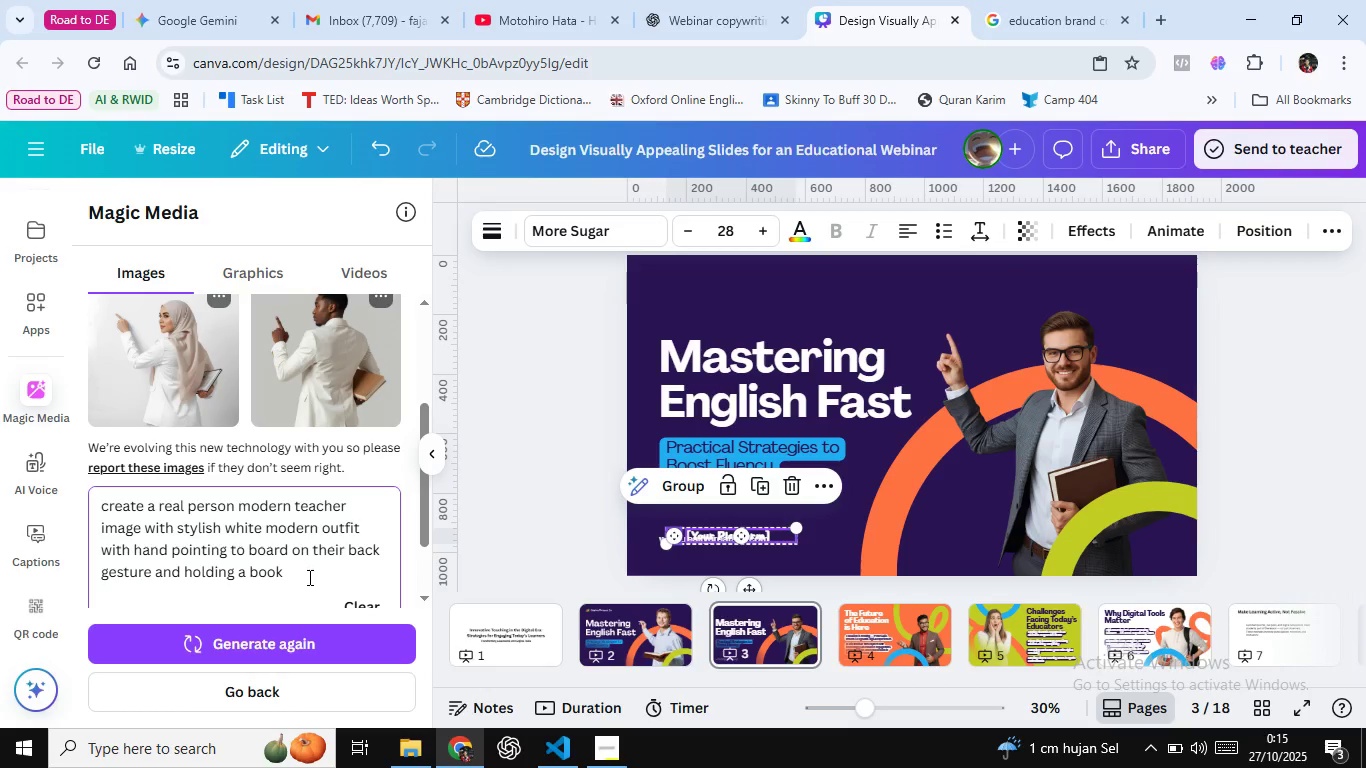 
key(Control+ArrowLeft)
 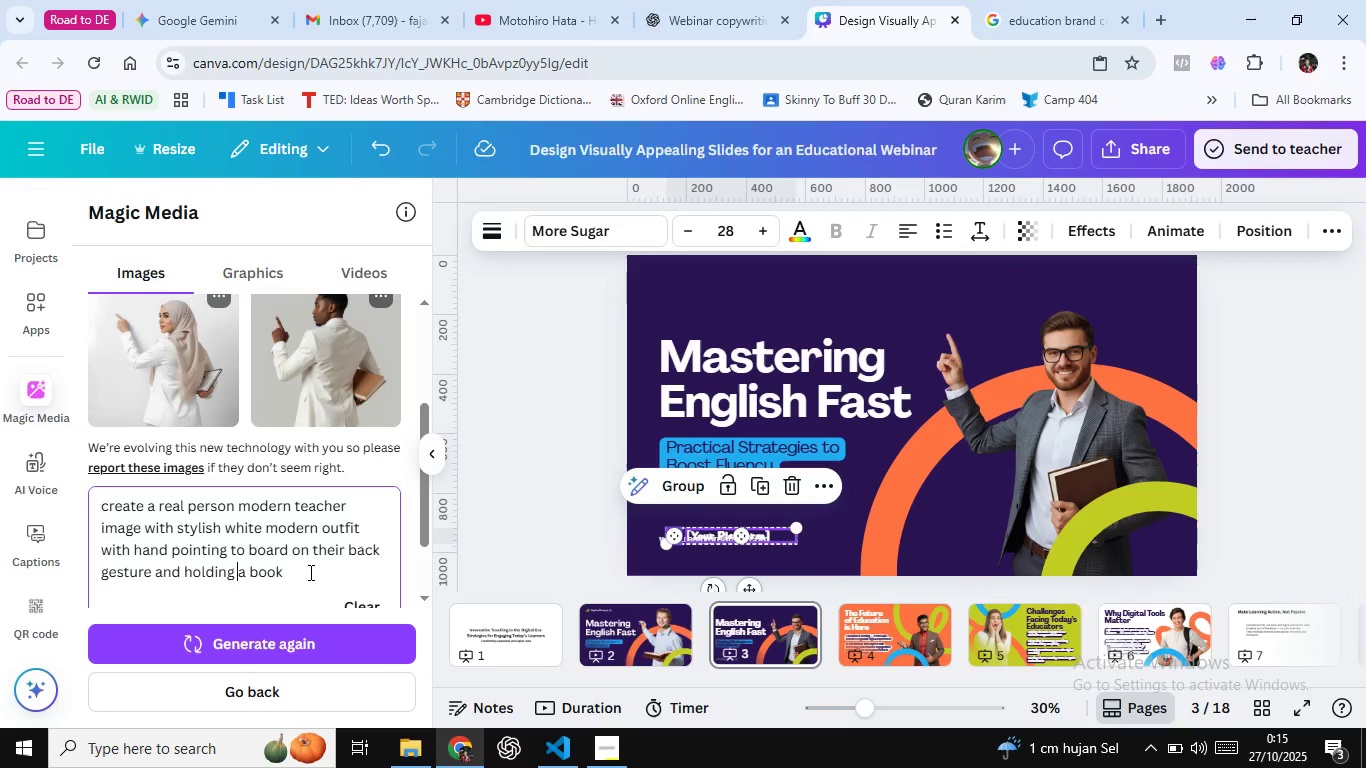 
key(Control+ArrowLeft)
 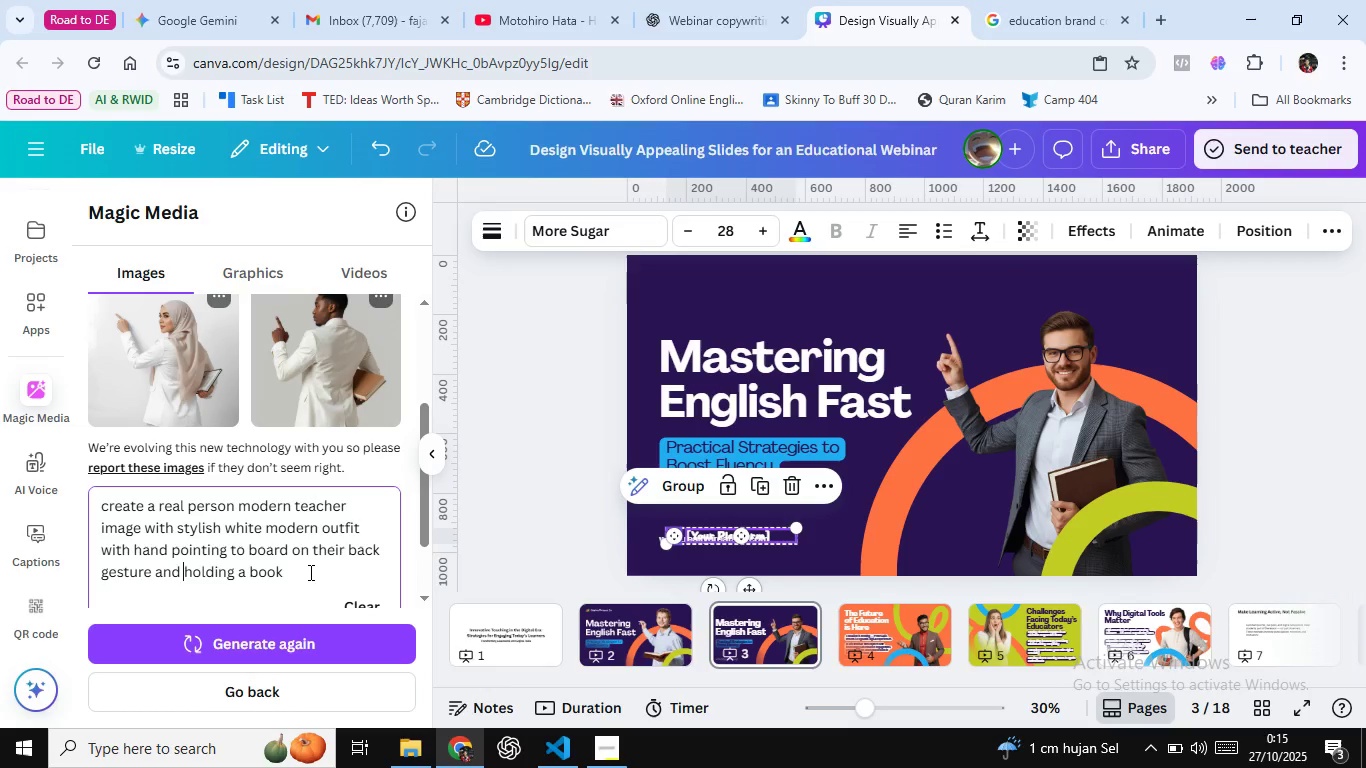 
key(Control+ArrowLeft)
 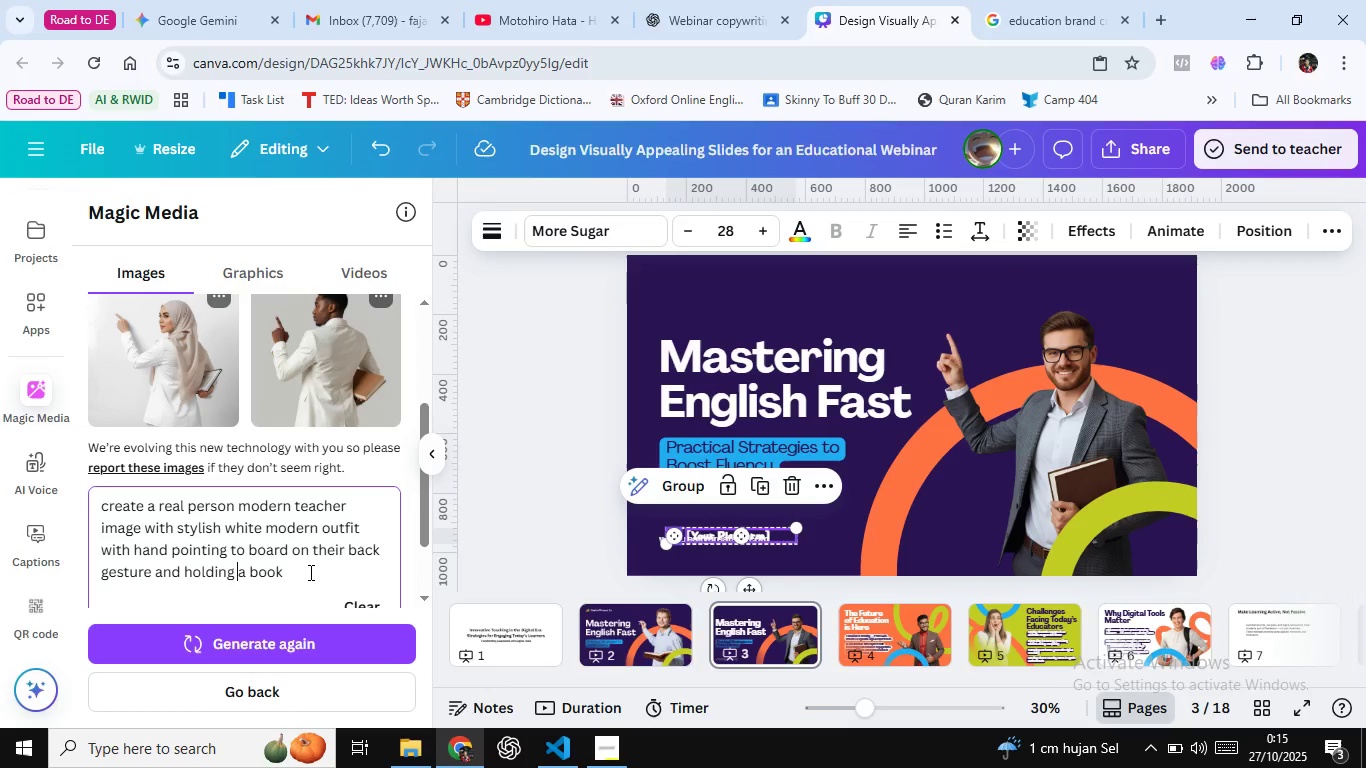 
key(Control+ArrowRight)
 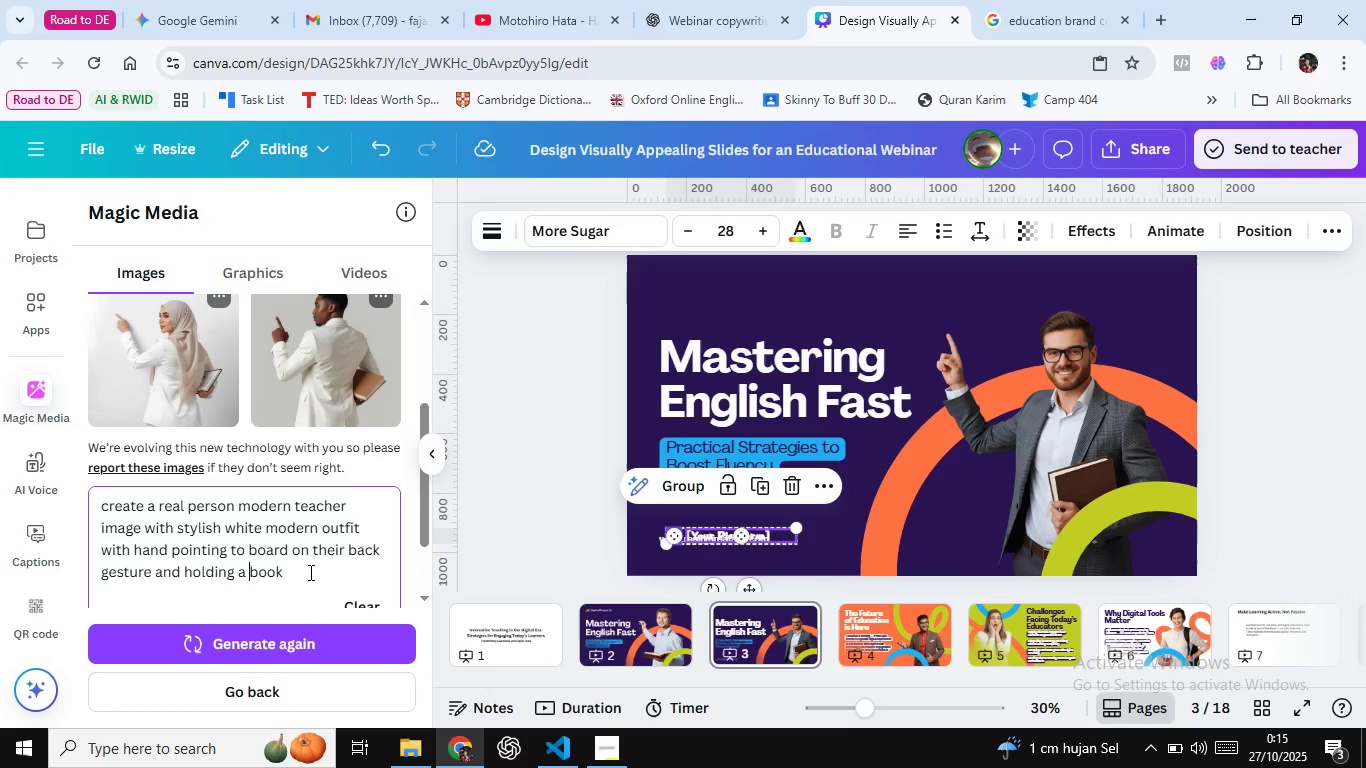 
key(Control+ArrowRight)
 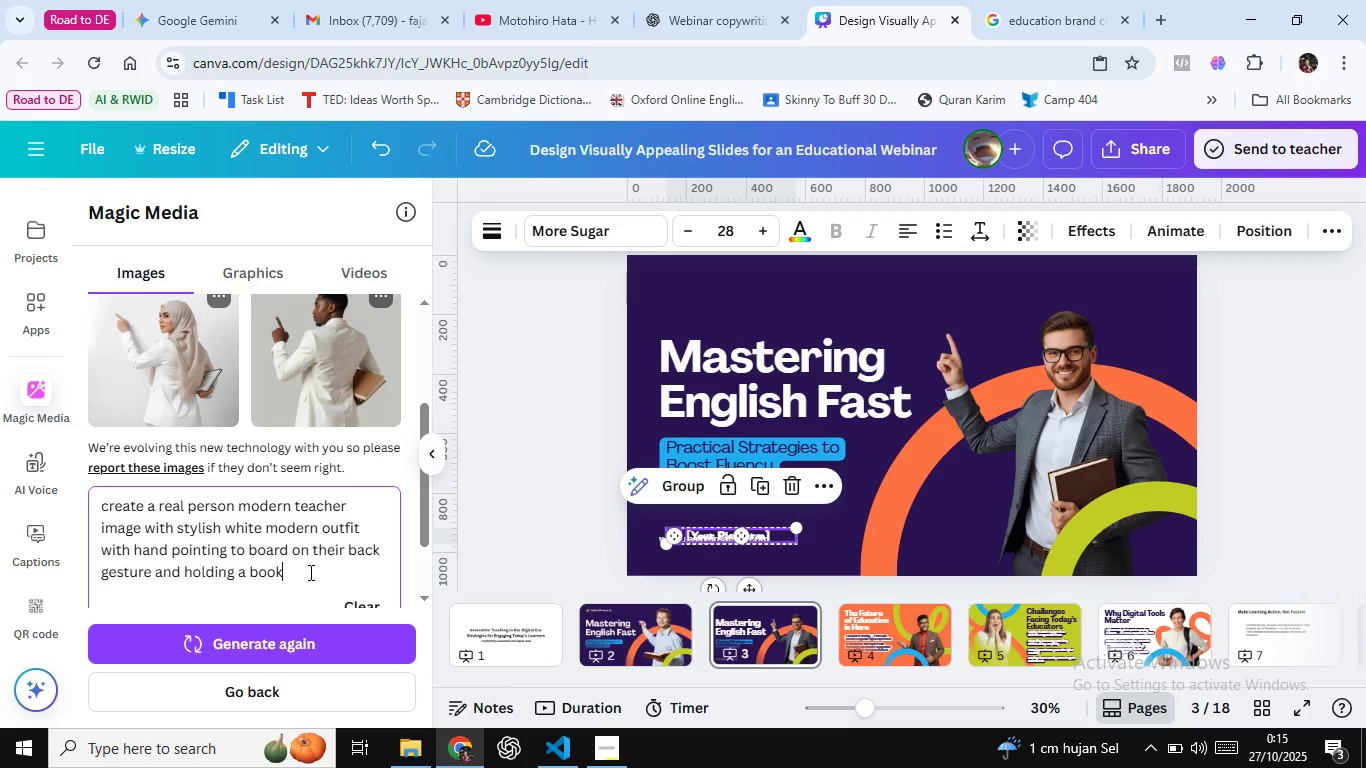 
key(Control+ArrowRight)
 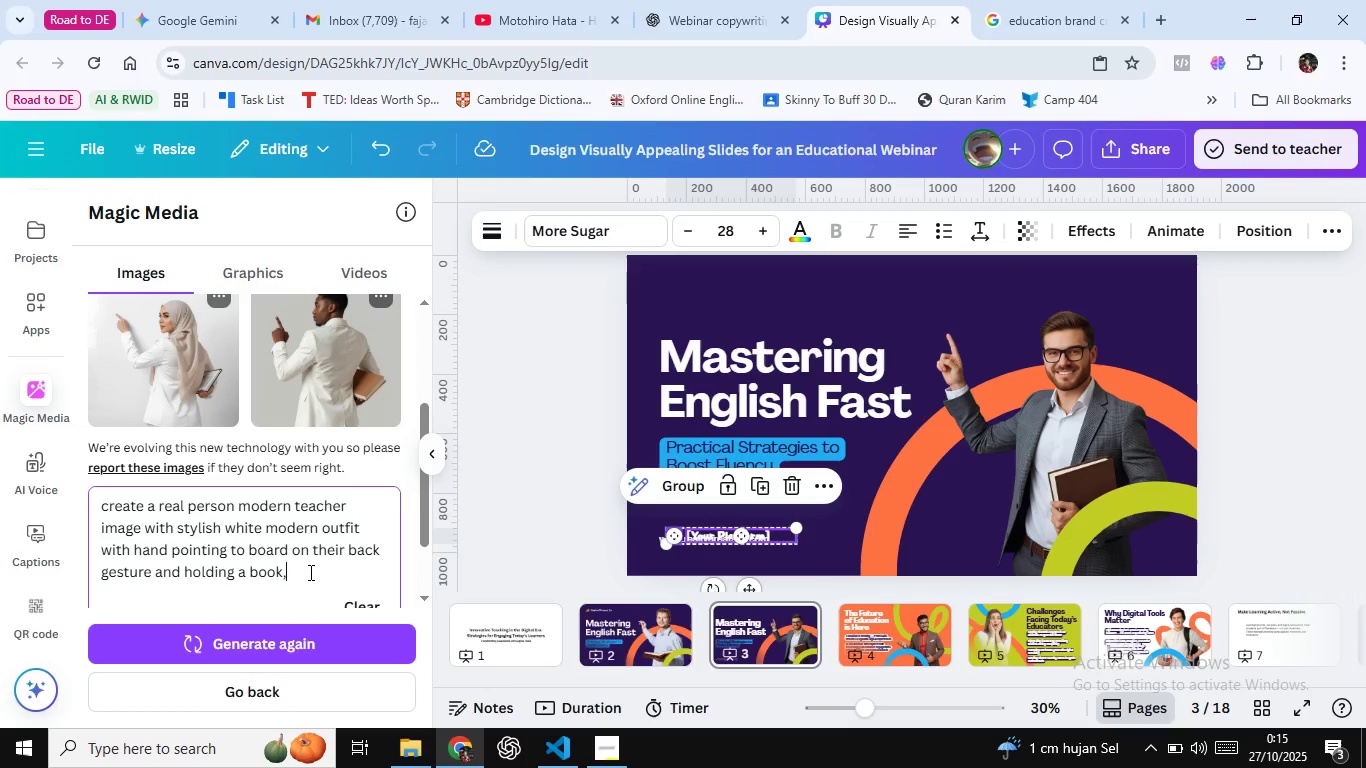 
type(, the face and body face front)
 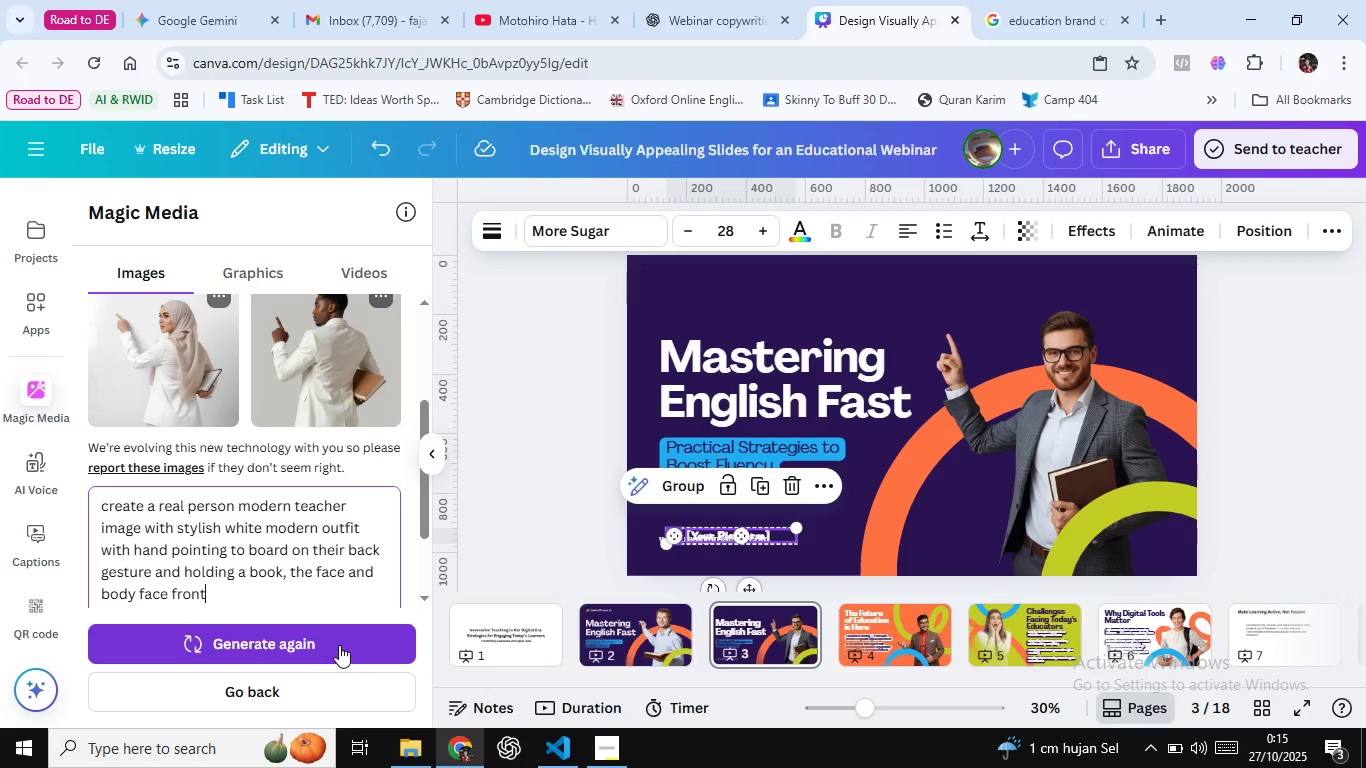 
left_click([338, 645])
 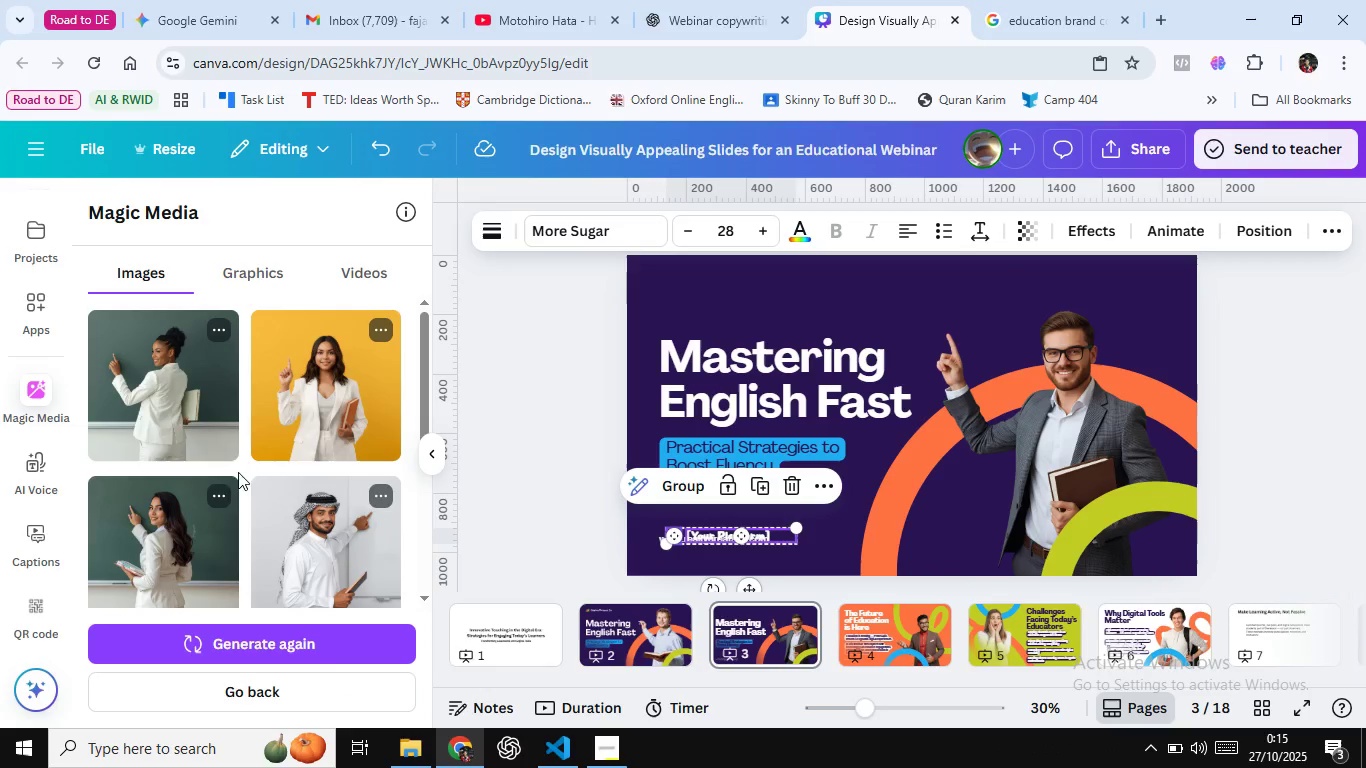 
wait(16.45)
 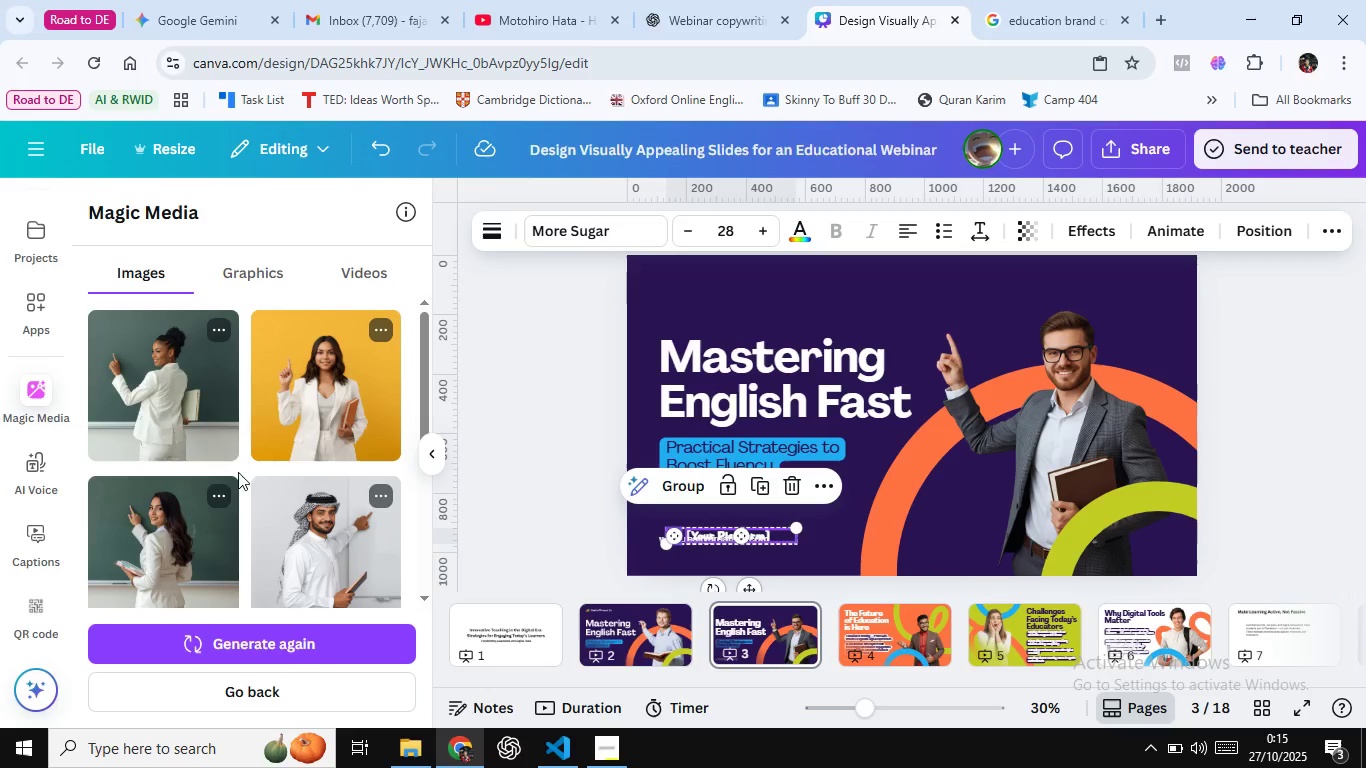 
scroll: coordinate [257, 543], scroll_direction: down, amount: 2.0
 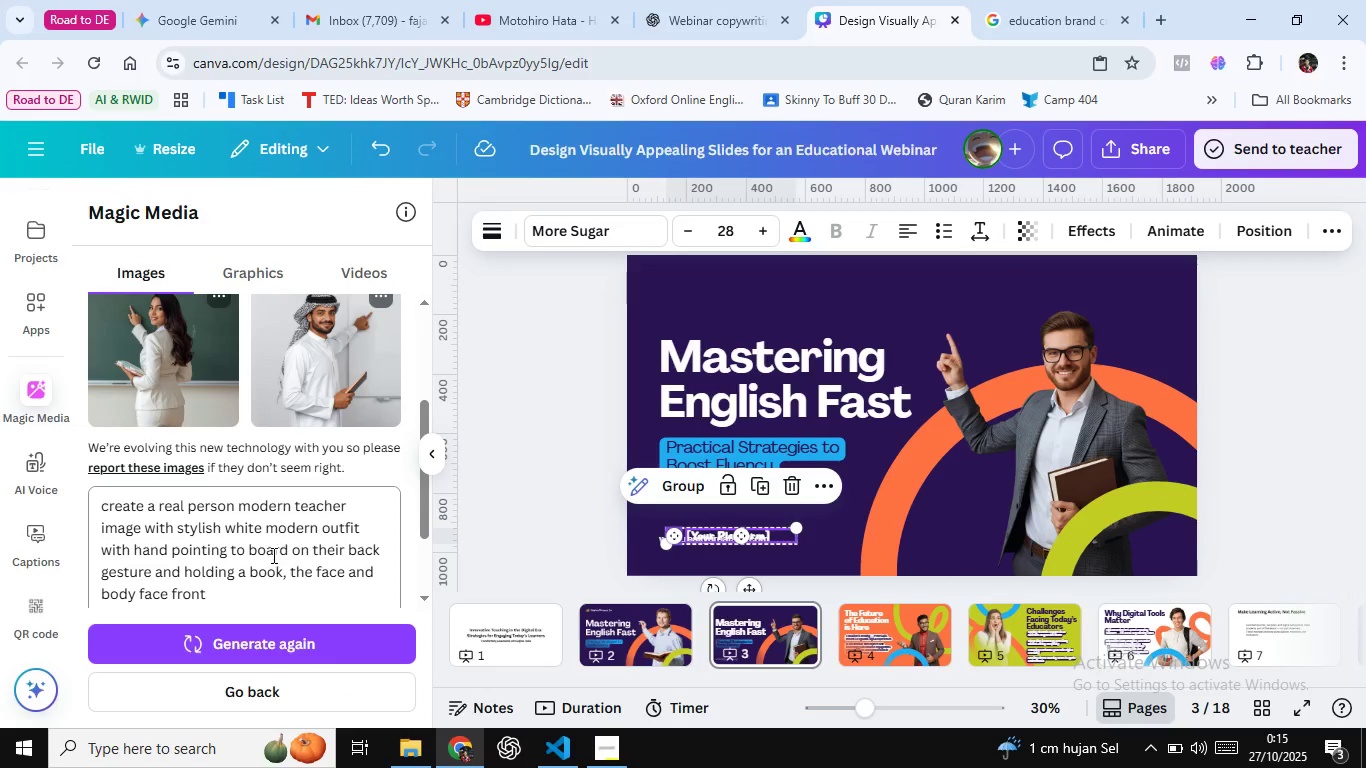 
scroll: coordinate [251, 554], scroll_direction: up, amount: 4.0
 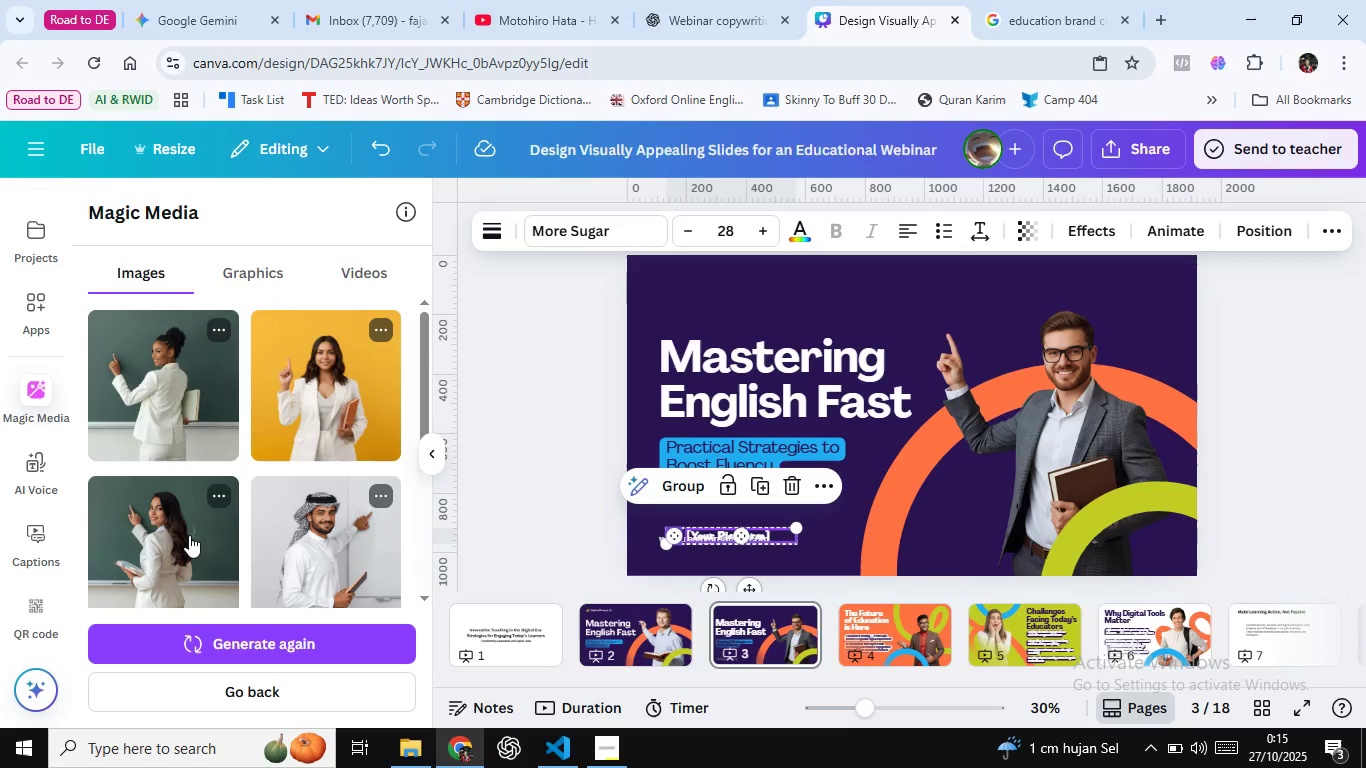 
left_click([189, 535])
 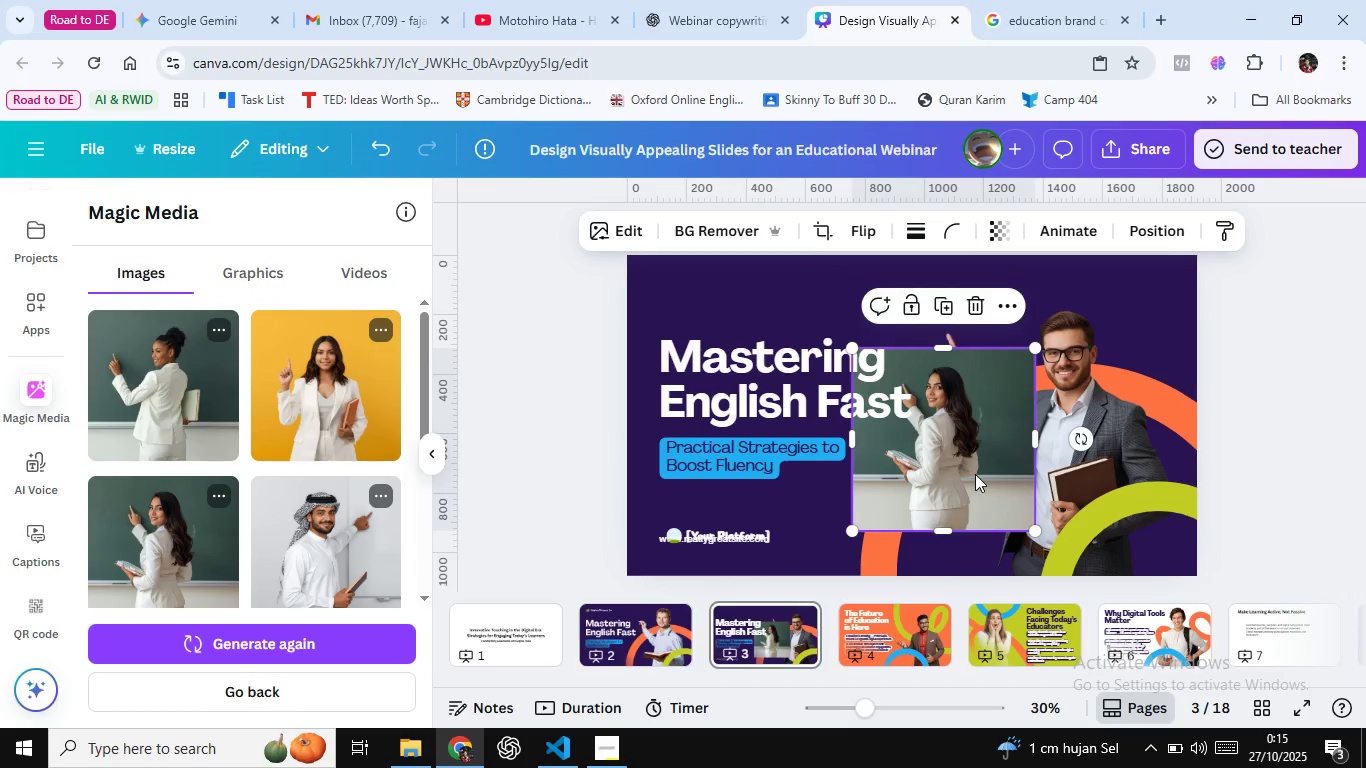 
key(Delete)
 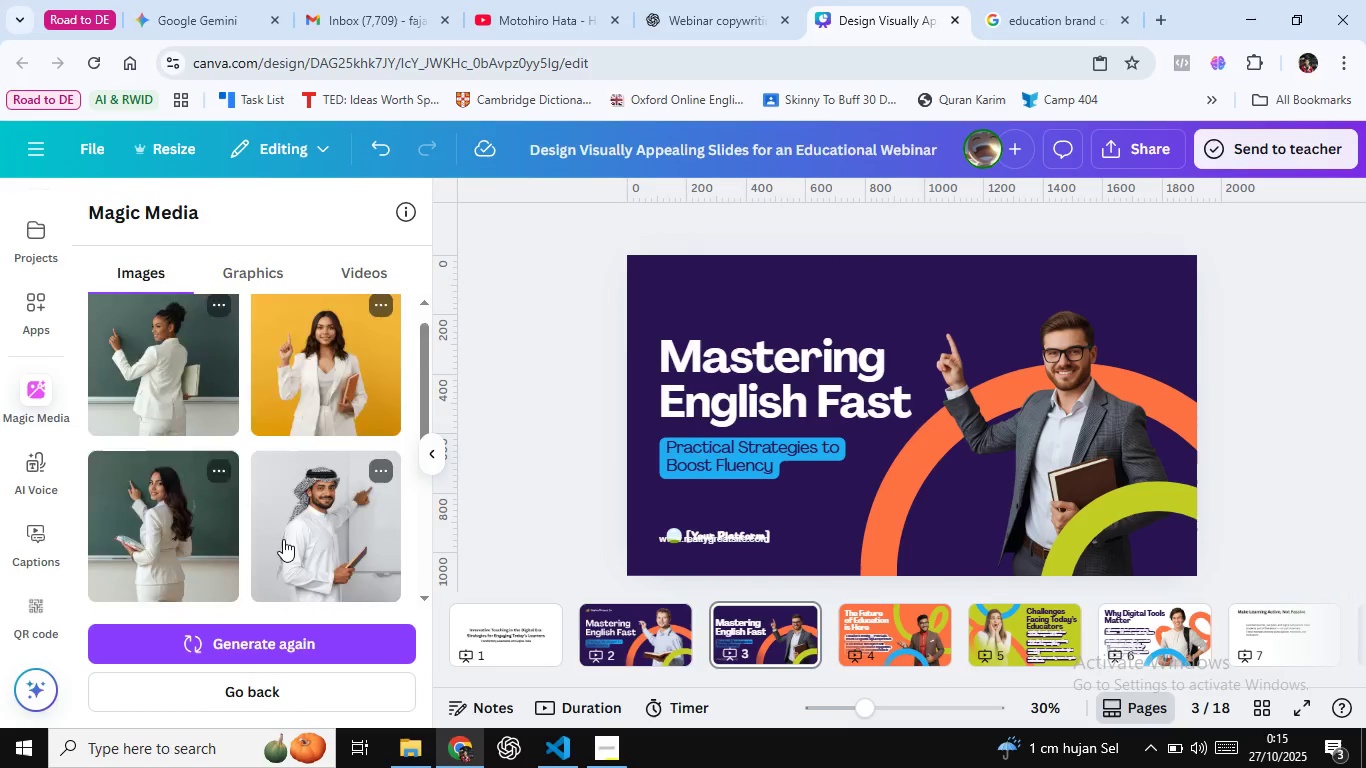 
scroll: coordinate [283, 539], scroll_direction: down, amount: 4.0
 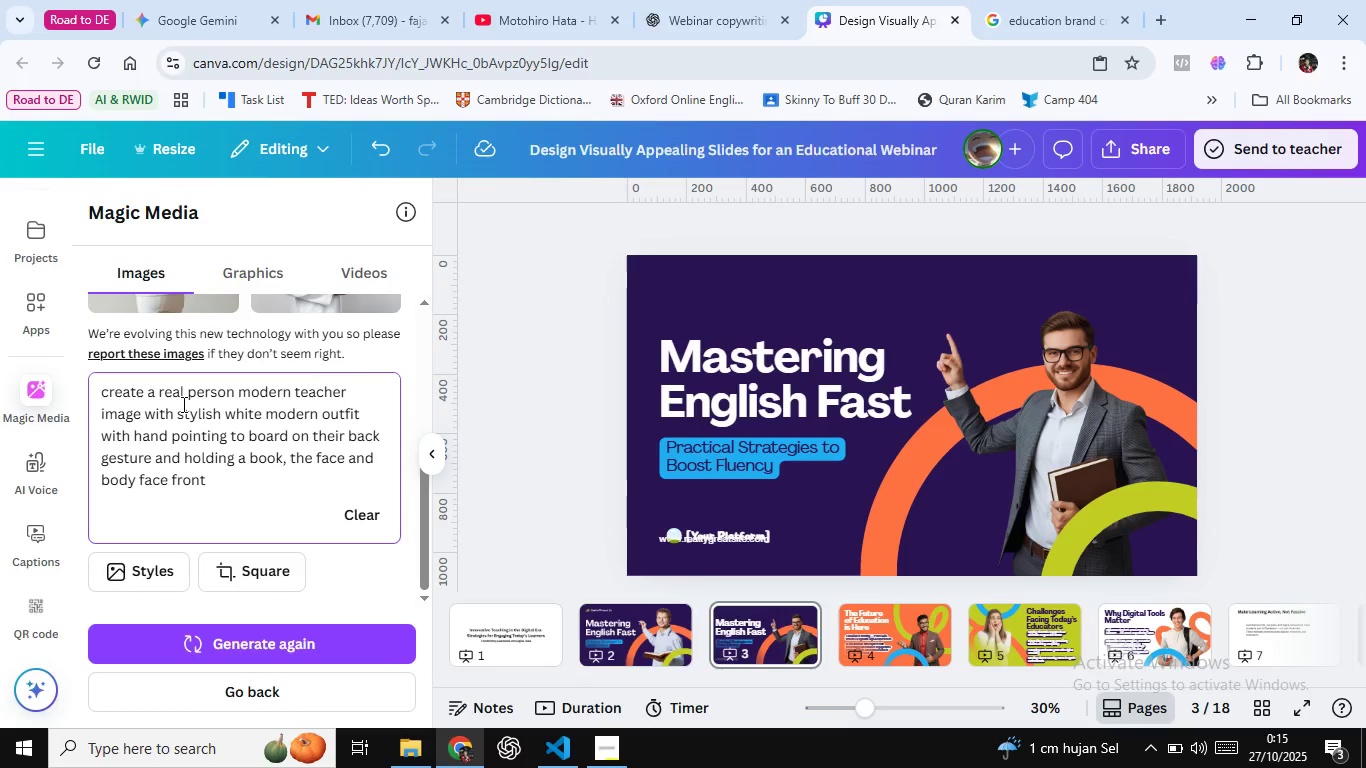 
key(Control+ArrowRight)
 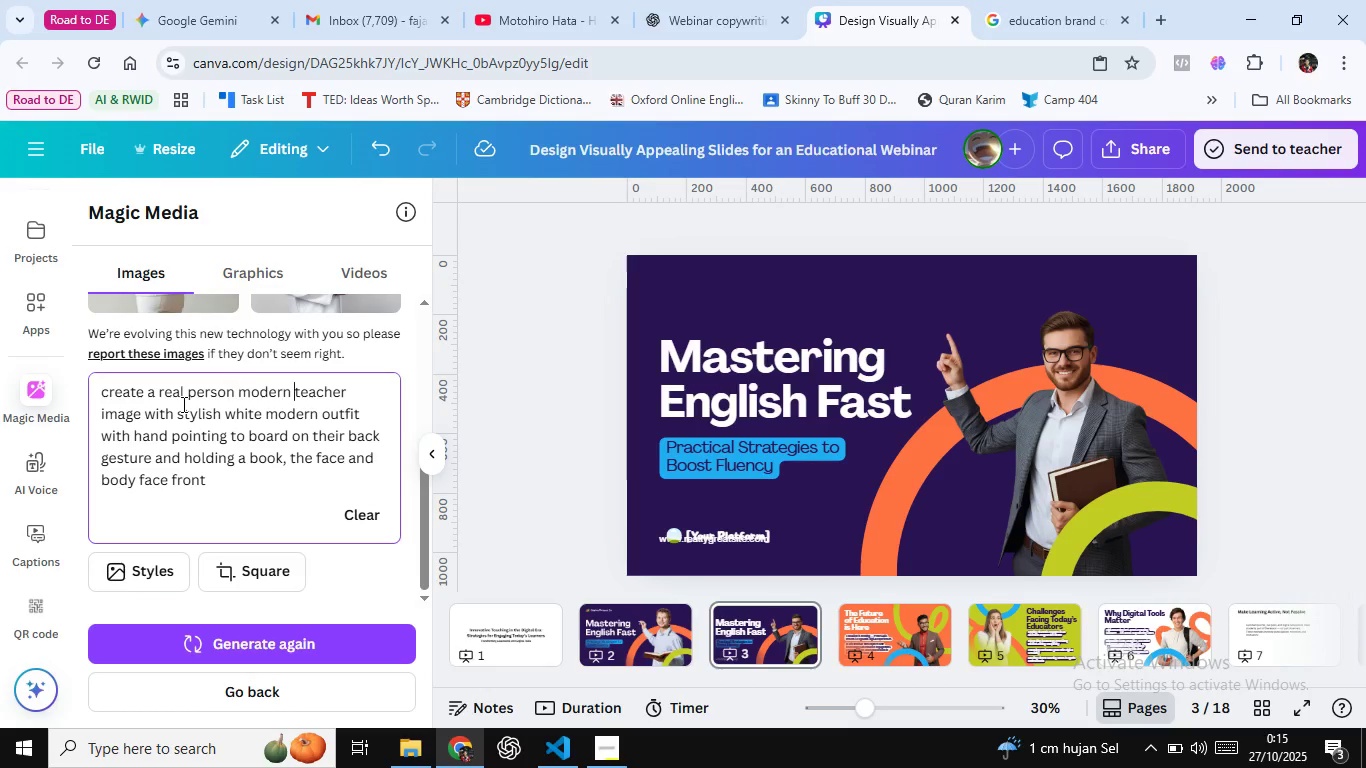 
key(Control+ArrowRight)
 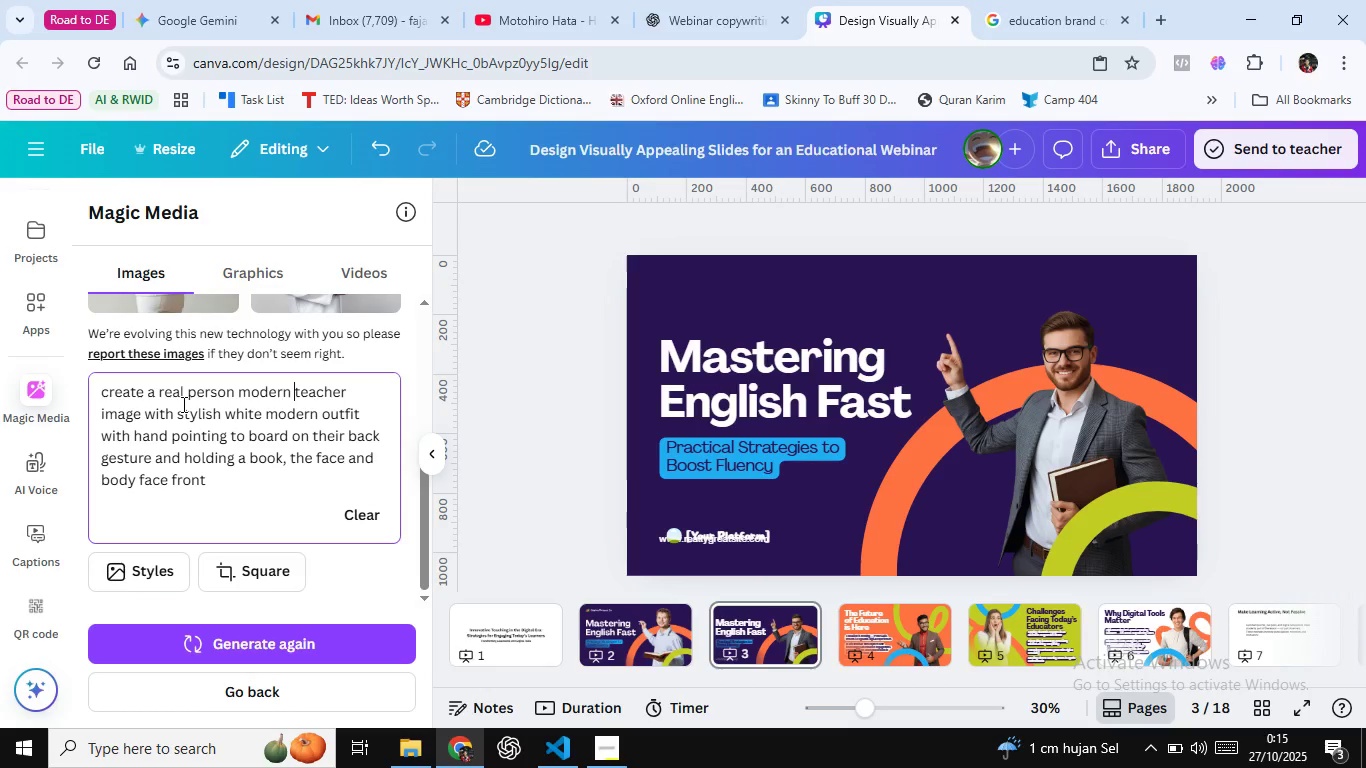 
key(Control+ArrowRight)
 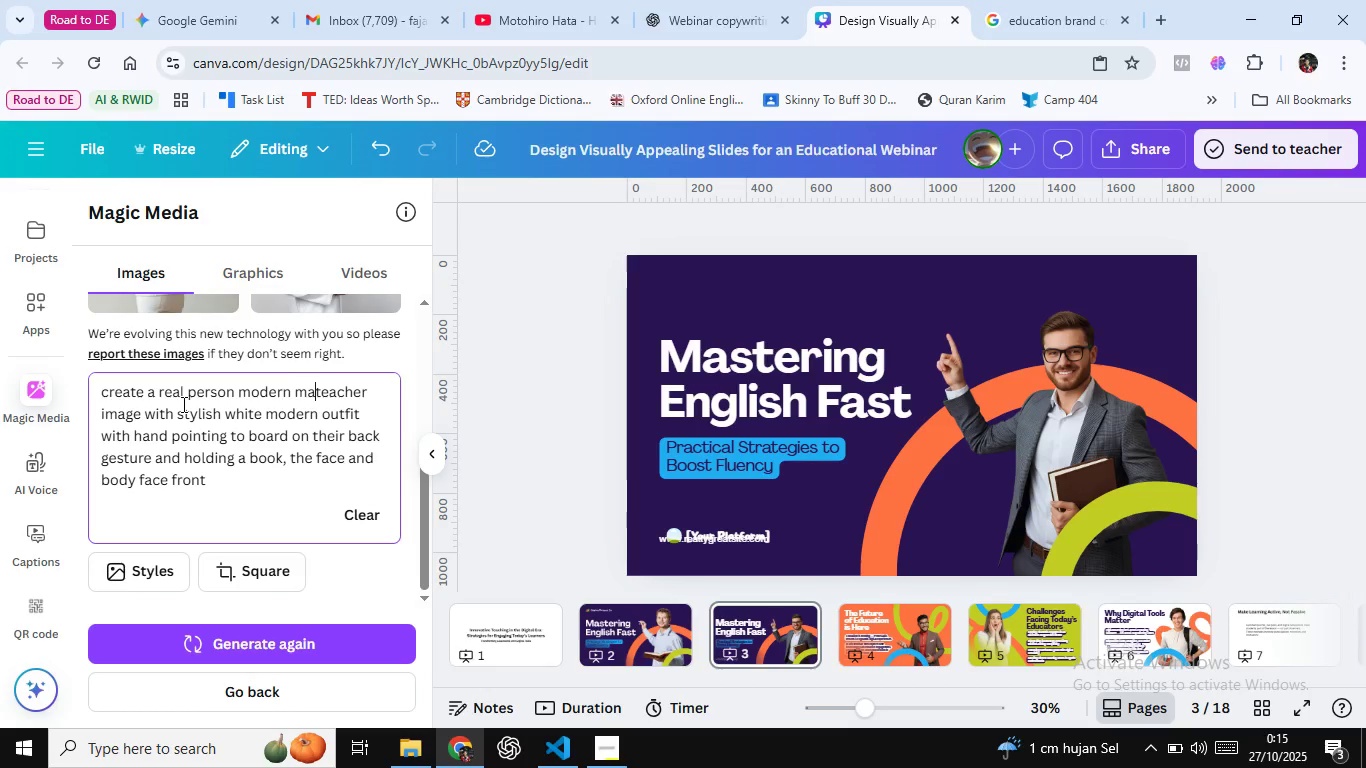 
type(male )
 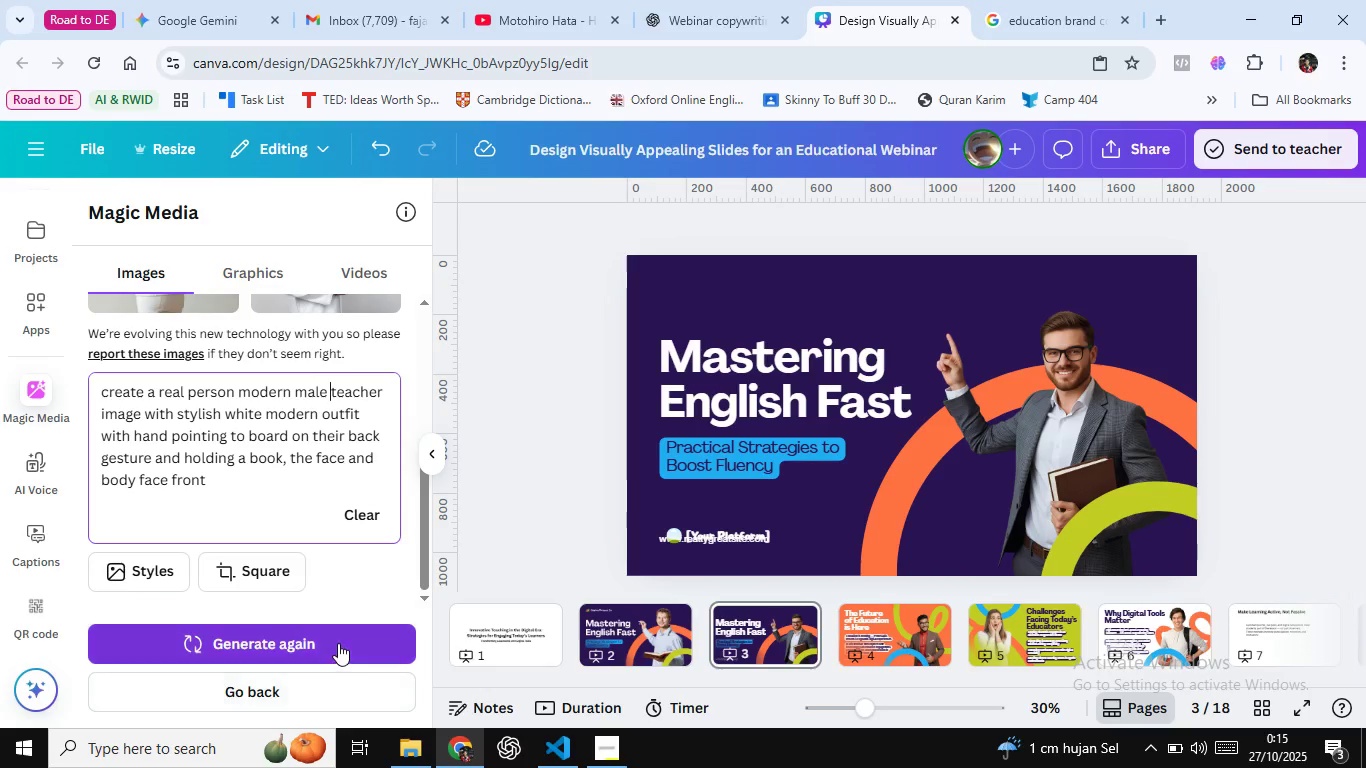 
left_click([338, 643])
 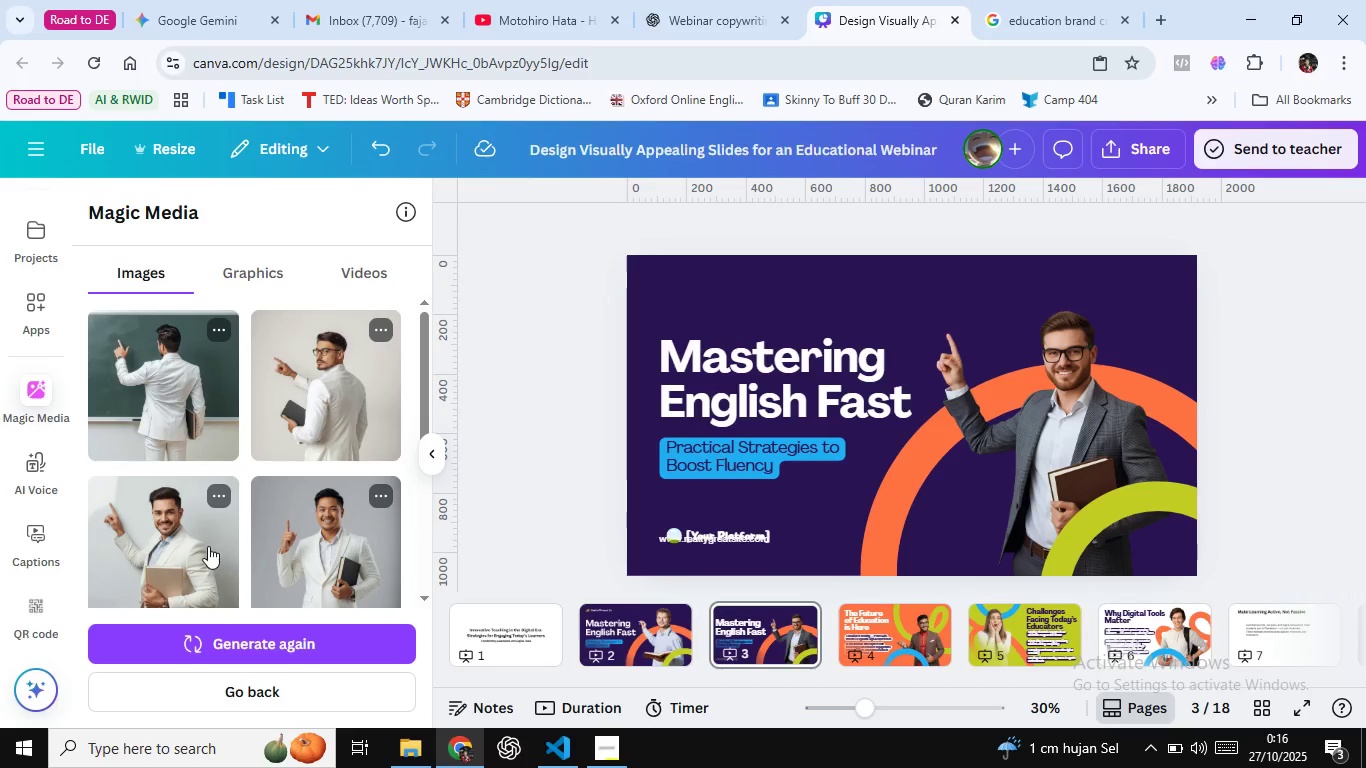 
wait(17.27)
 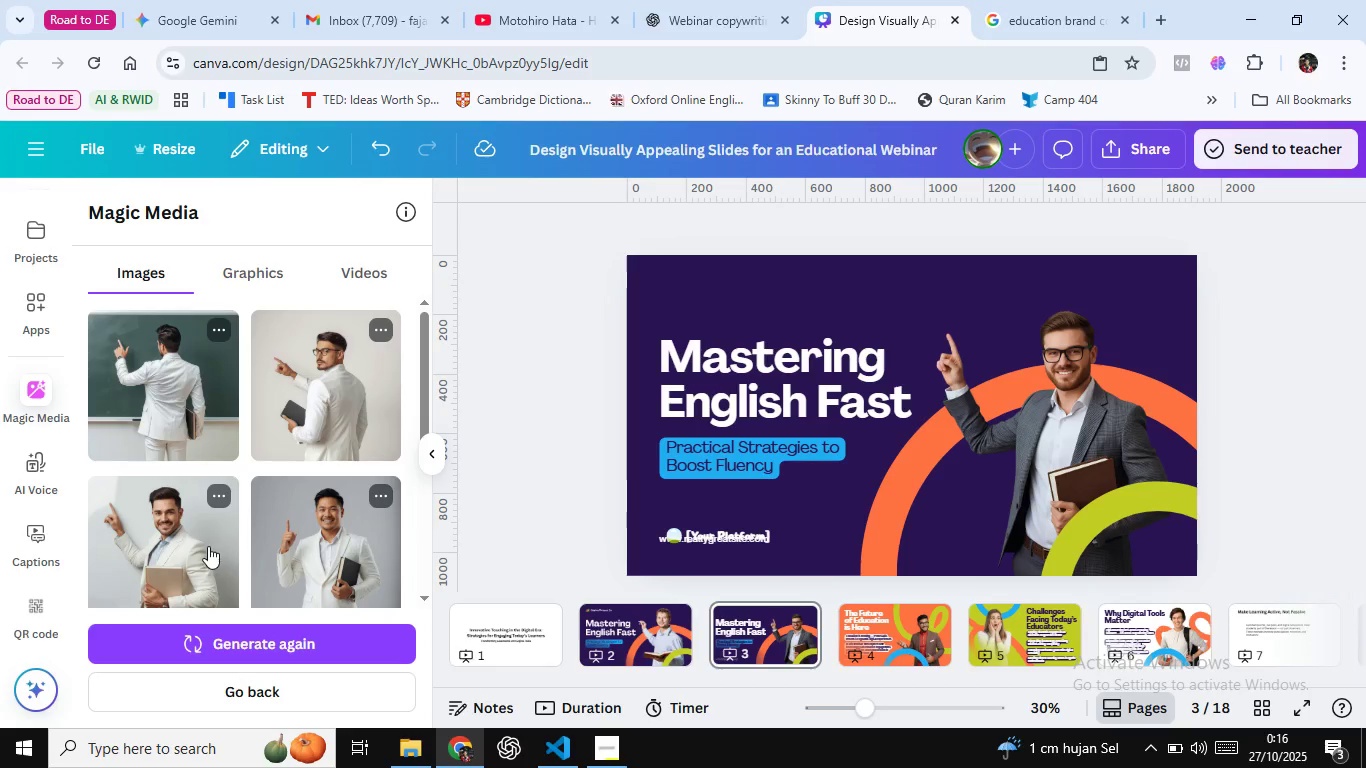 
left_click([321, 641])
 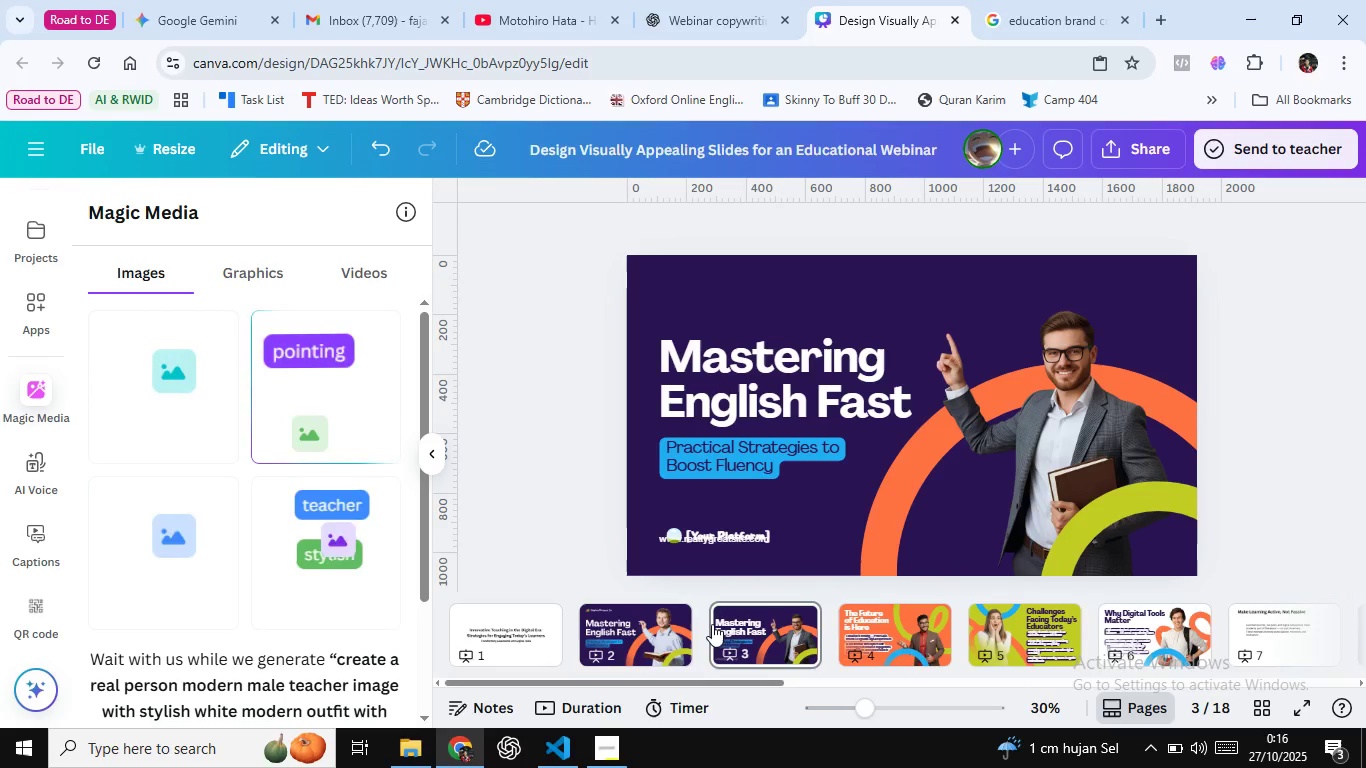 
wait(8.3)
 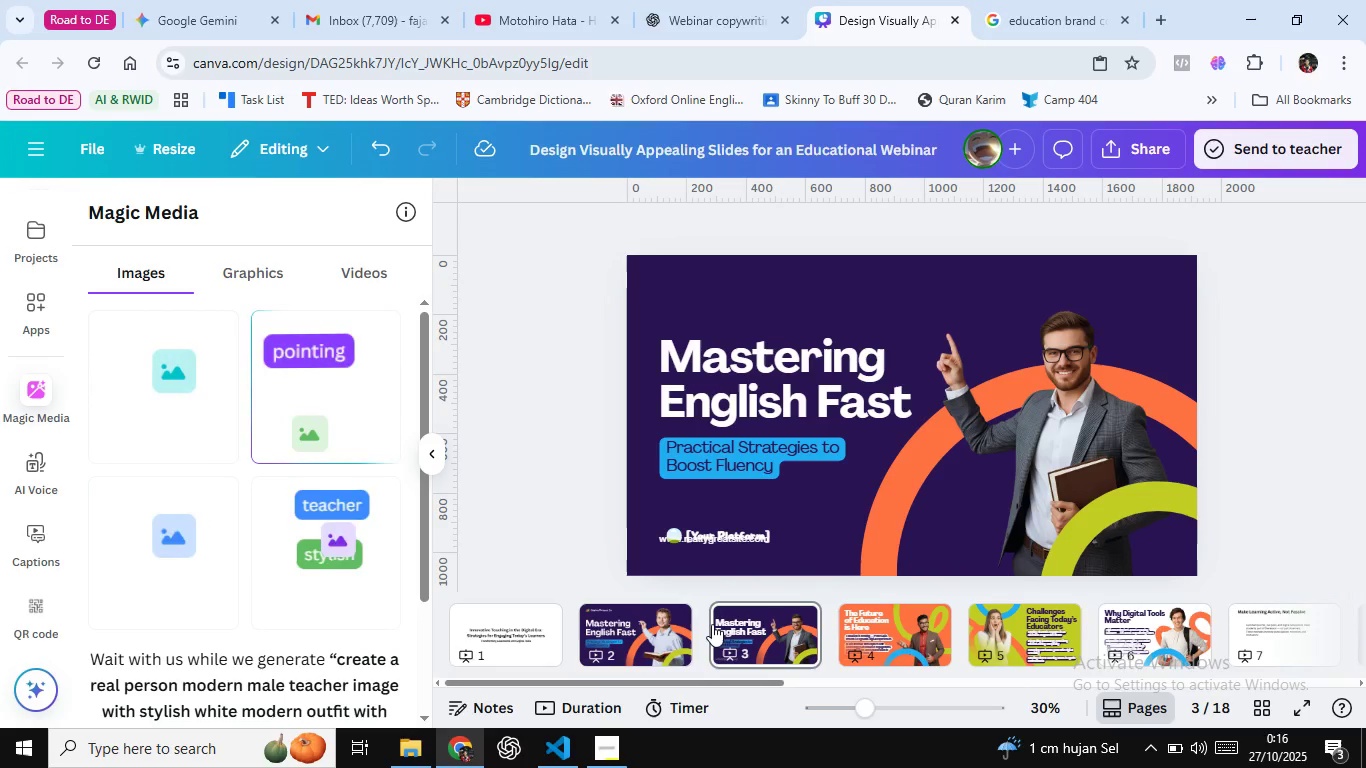 
left_click([662, 537])
 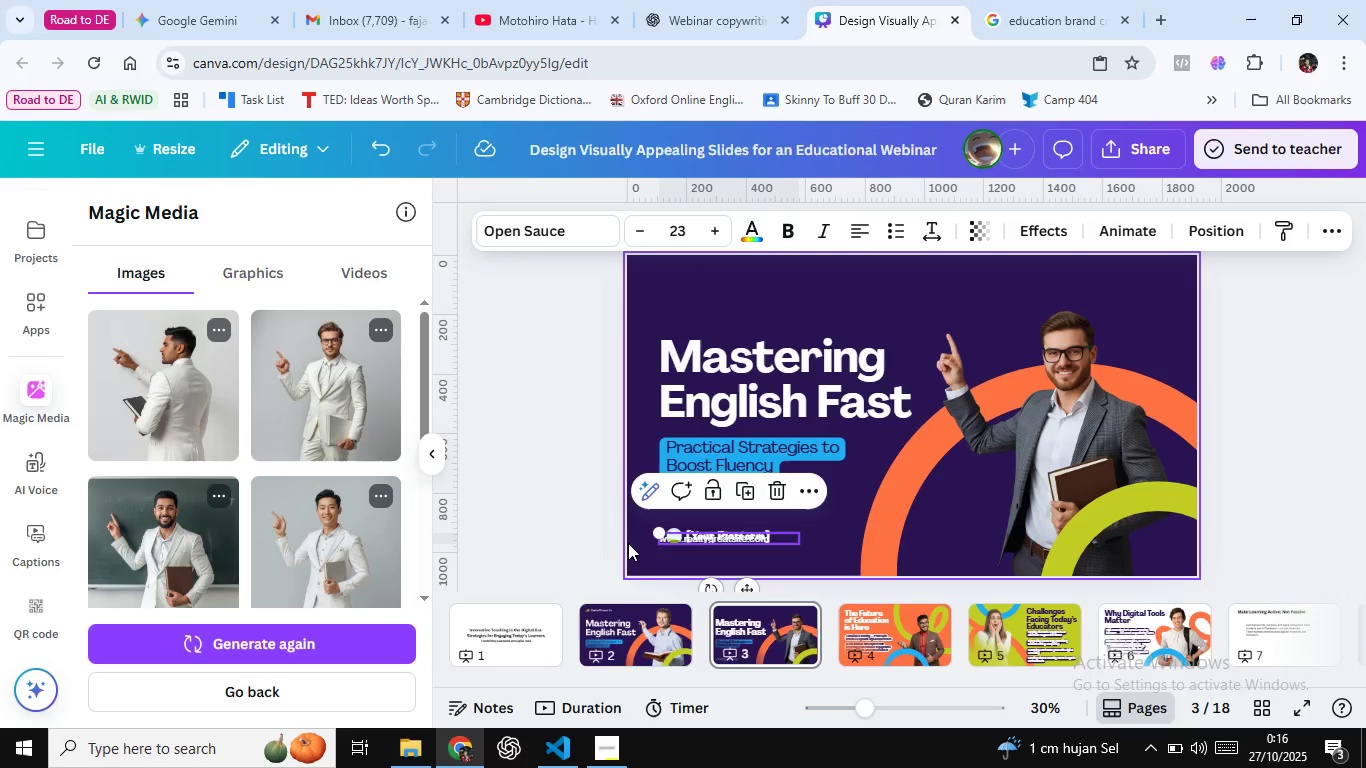 
key(Delete)
 